 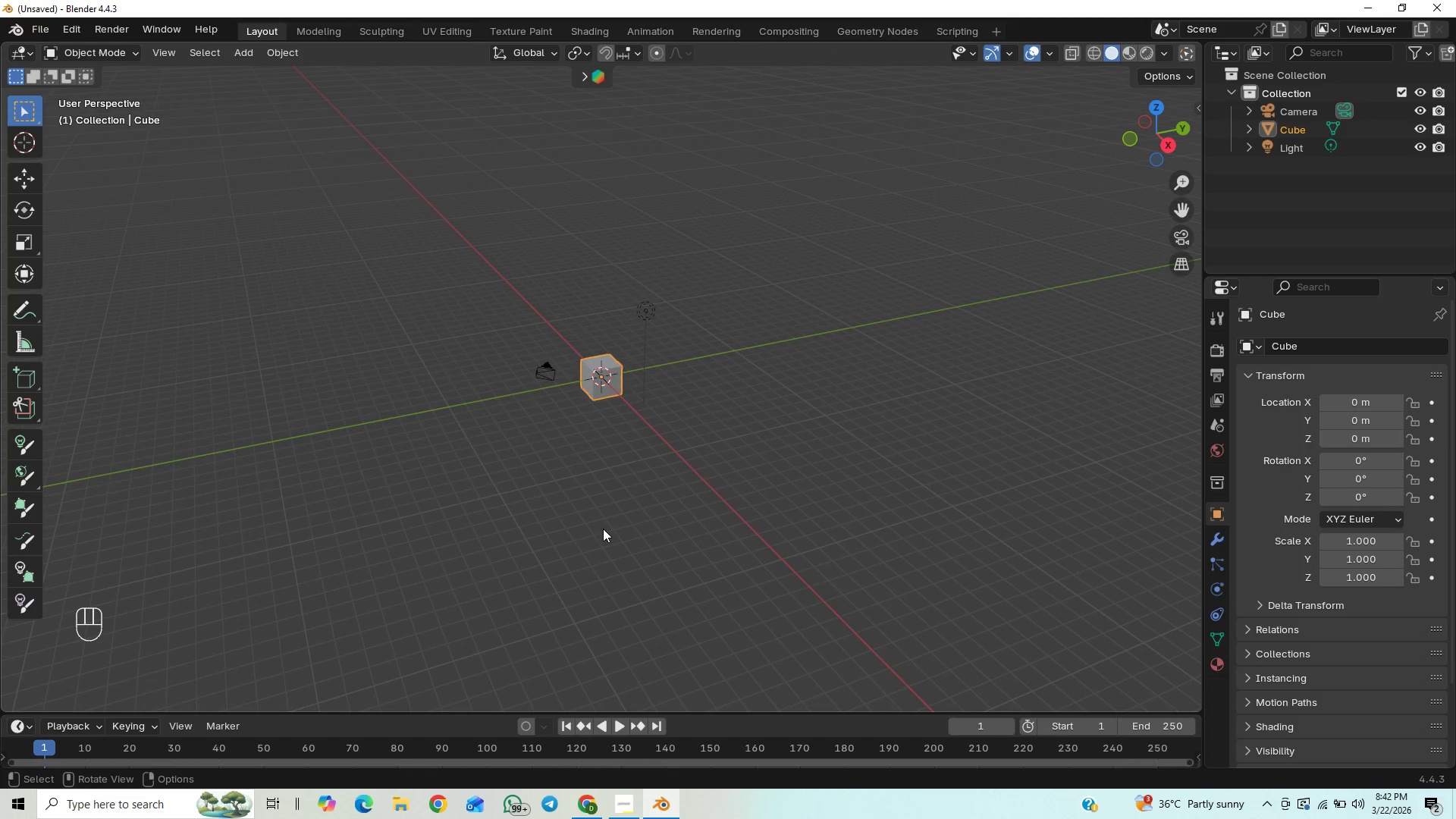 
scroll: coordinate [623, 515], scroll_direction: up, amount: 21.0
 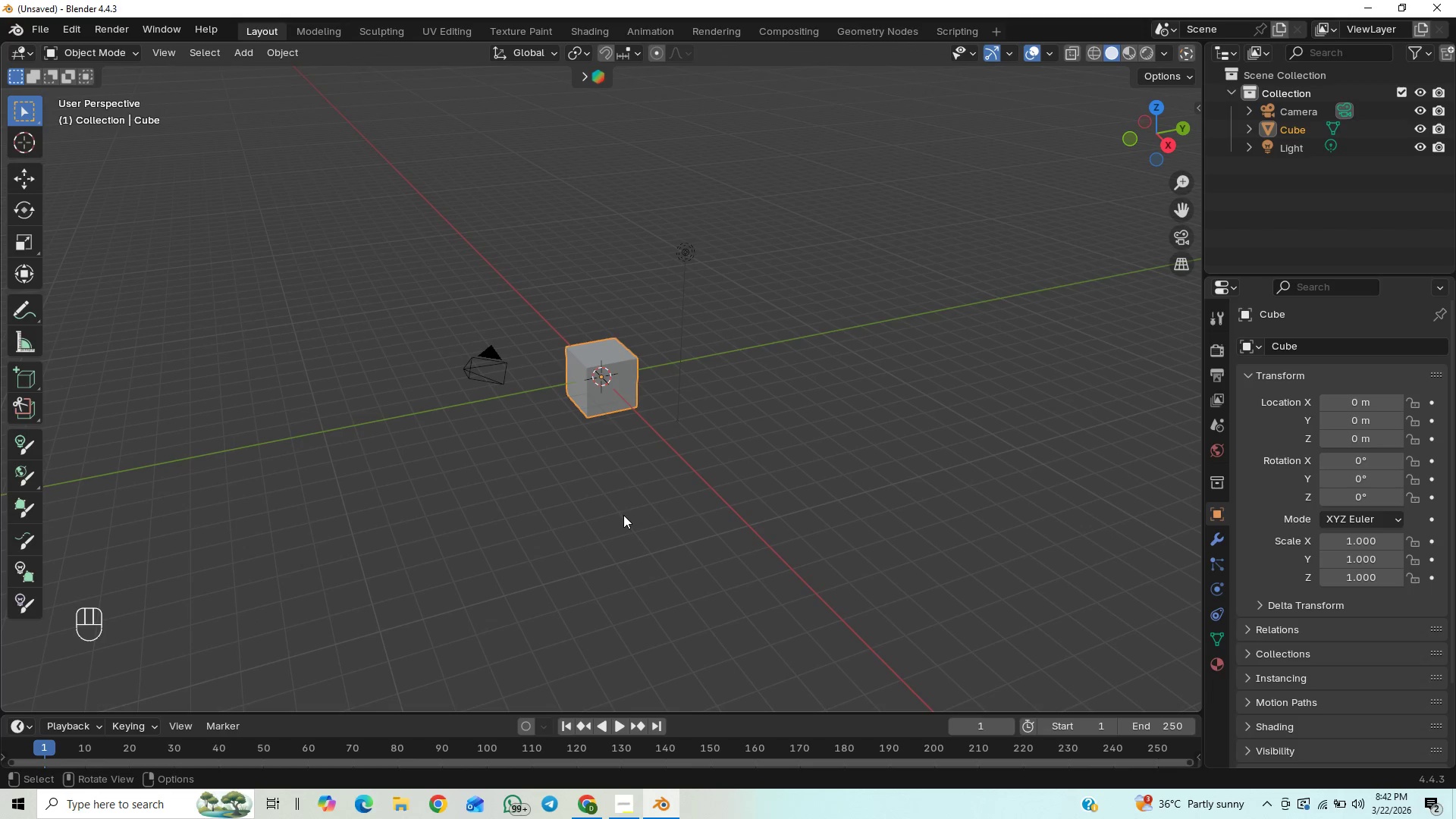 
key(N)
 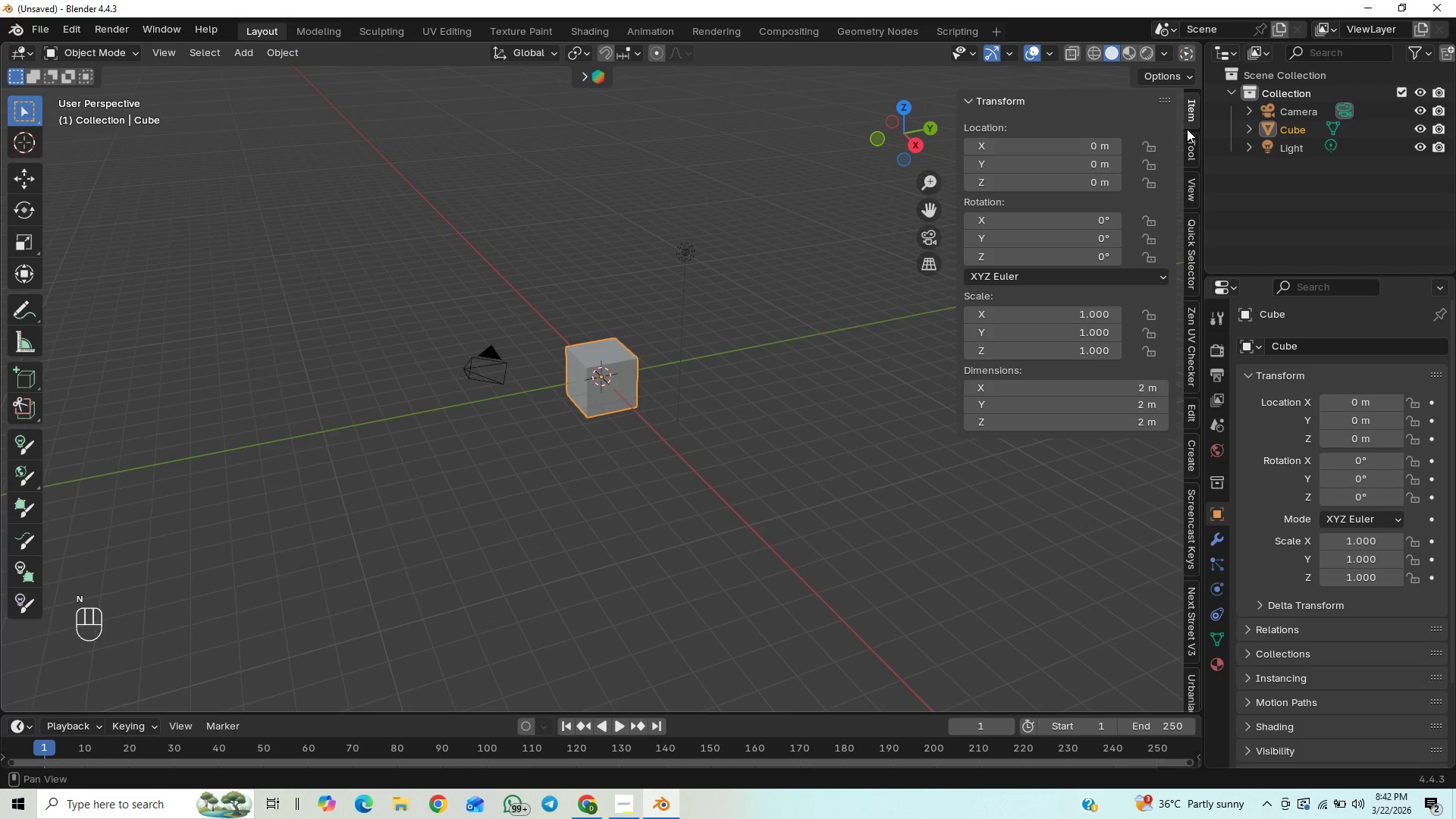 
left_click([1194, 181])
 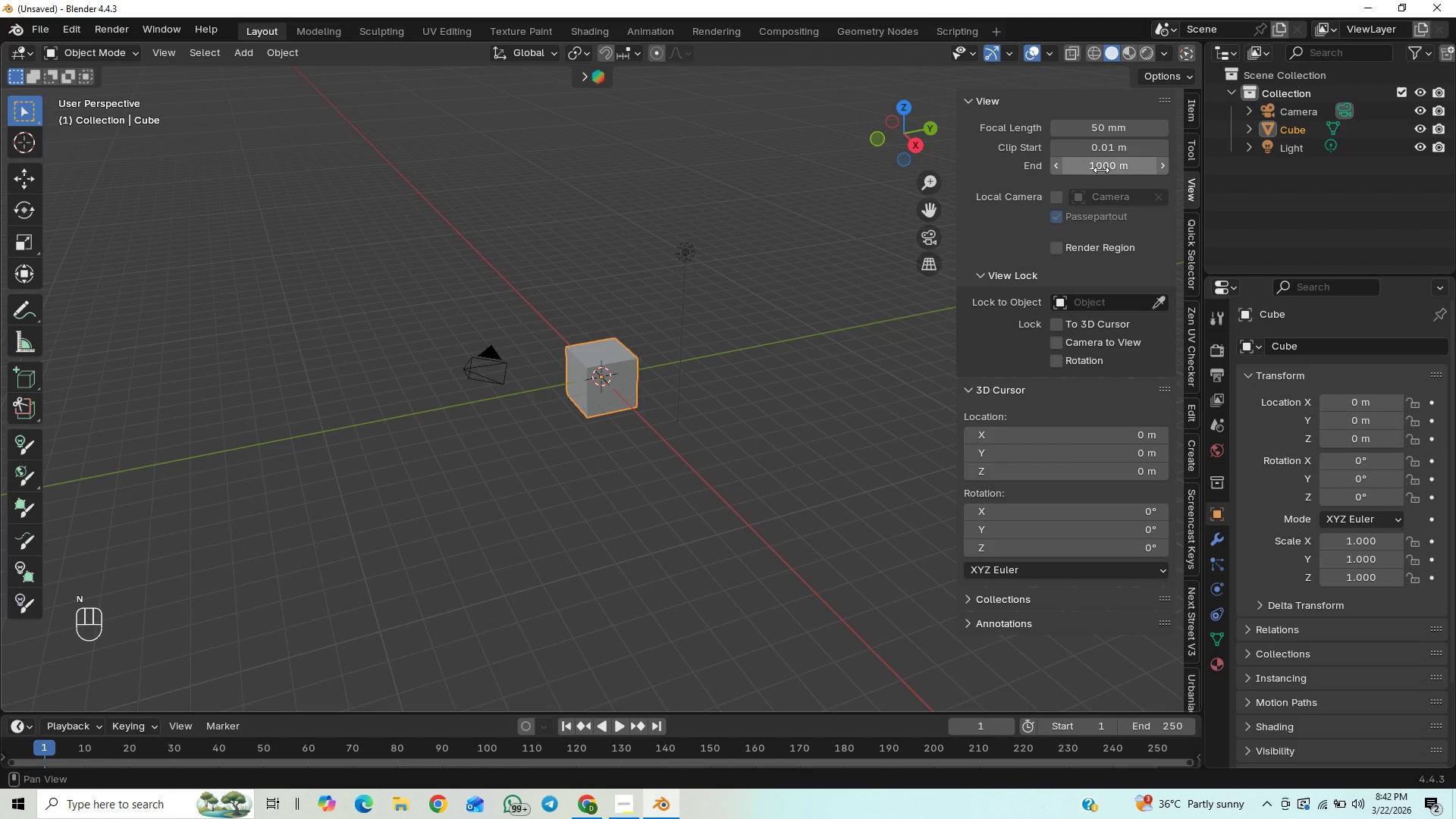 
left_click([1101, 169])
 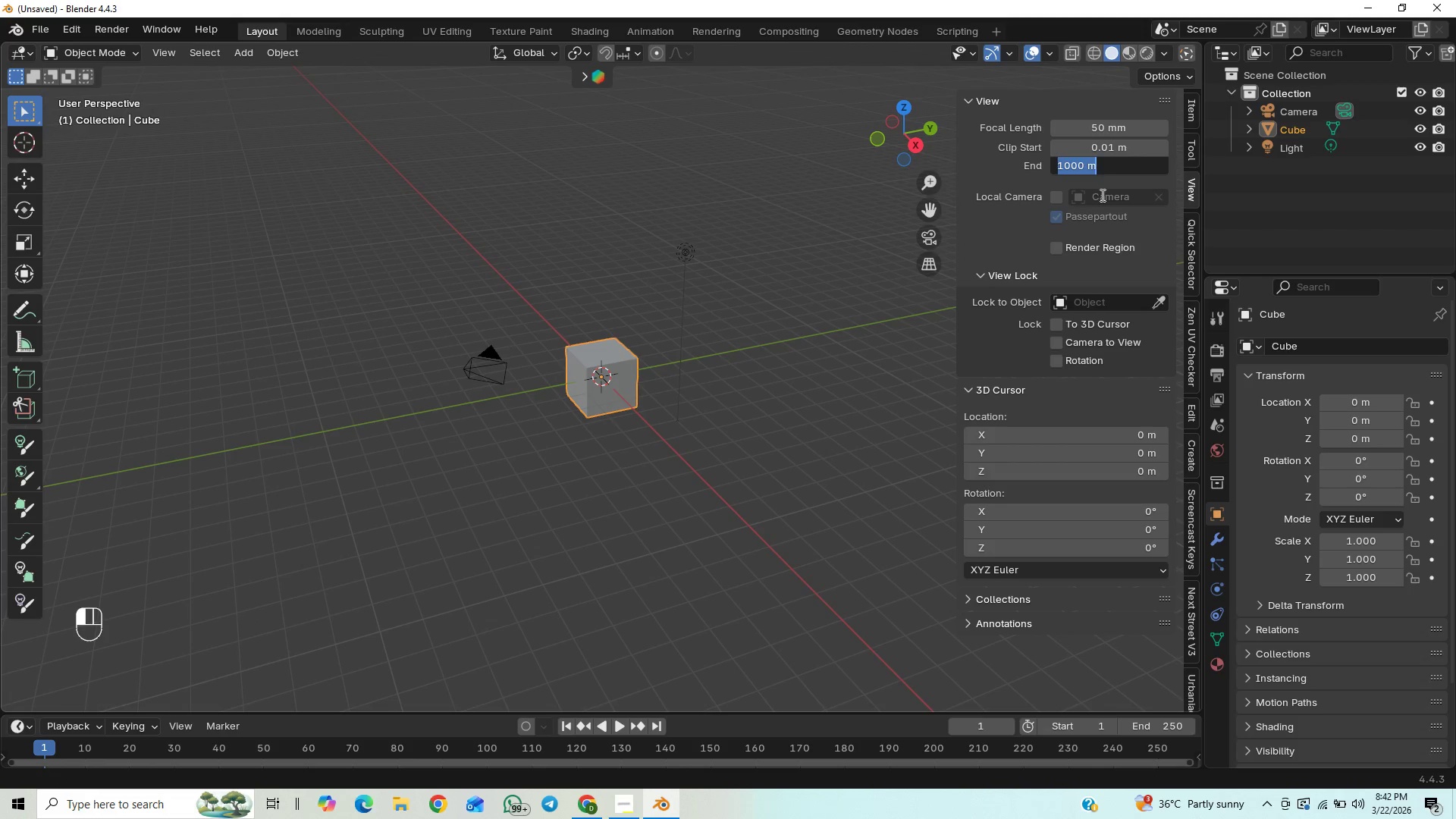 
key(ArrowRight)
 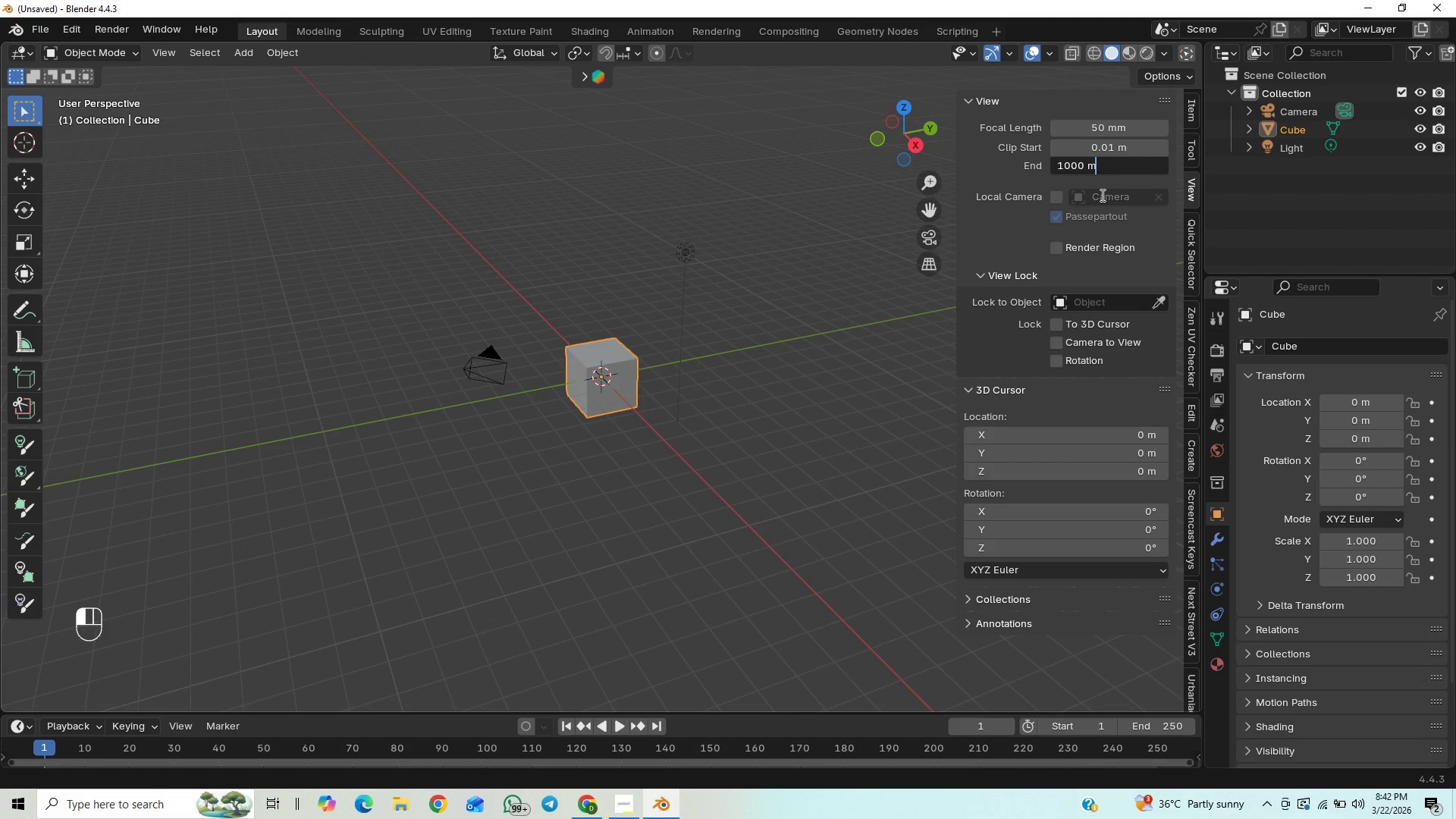 
key(ArrowLeft)
 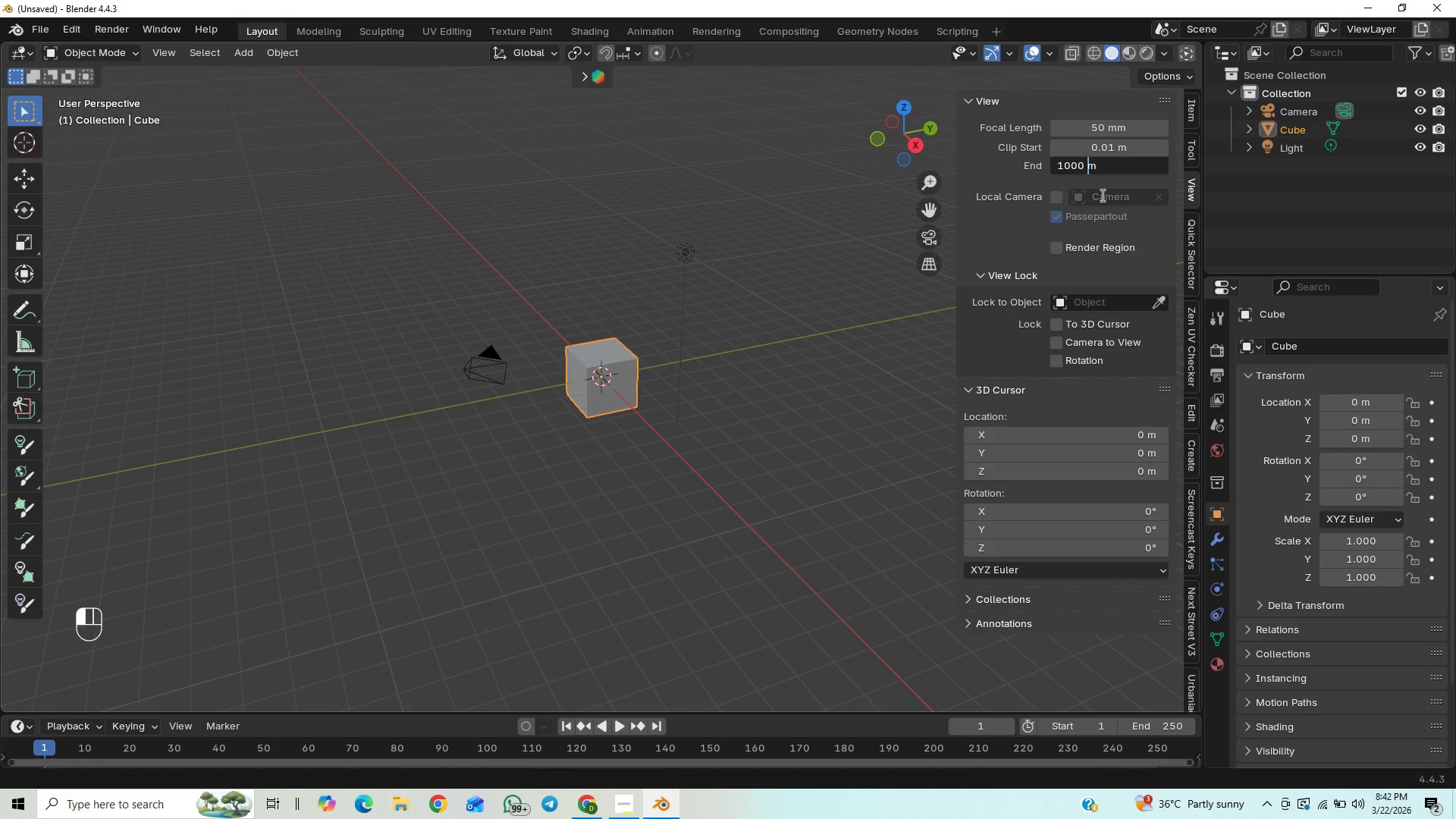 
key(ArrowLeft)
 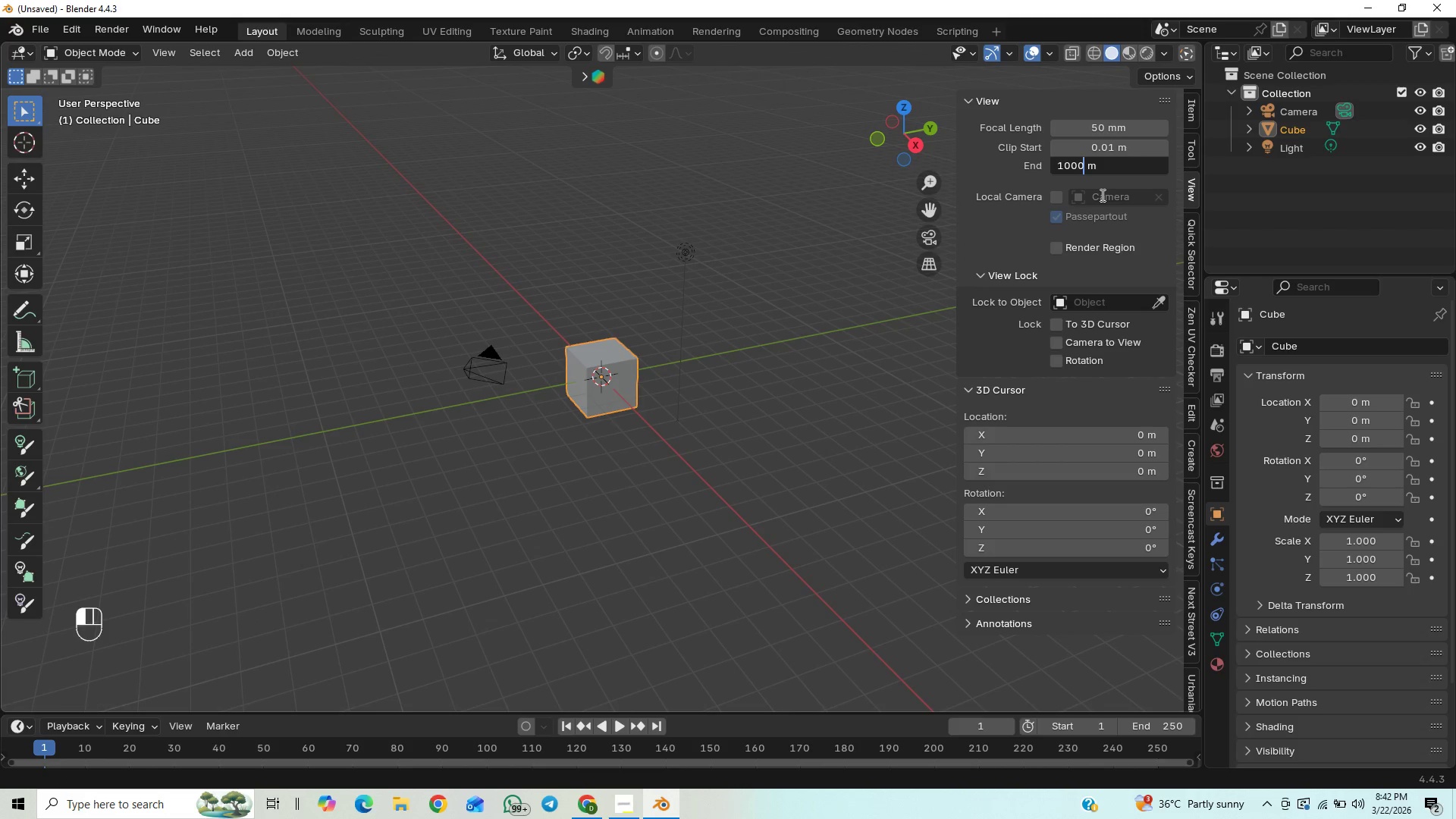 
type(00)
 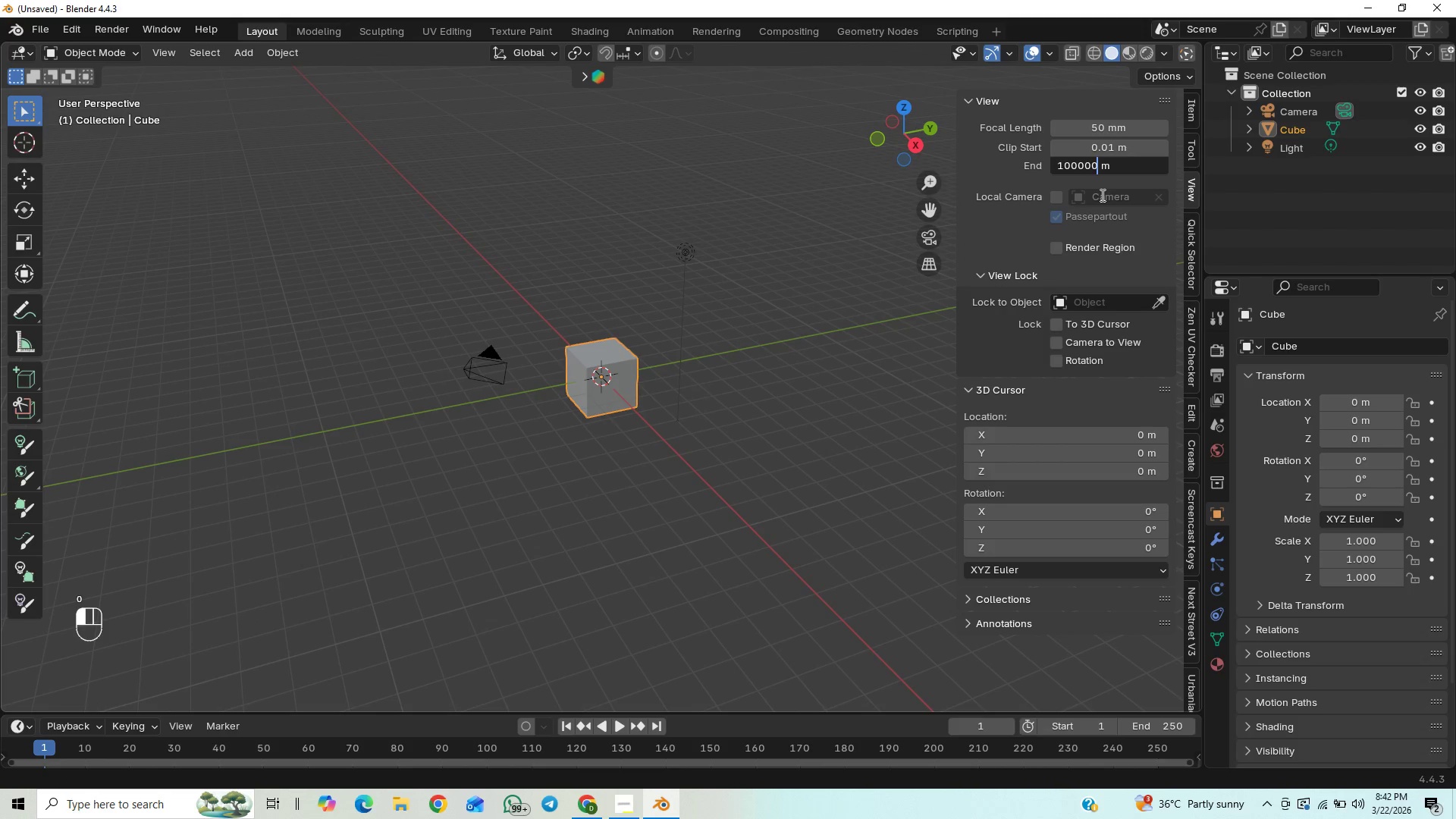 
key(Enter)
 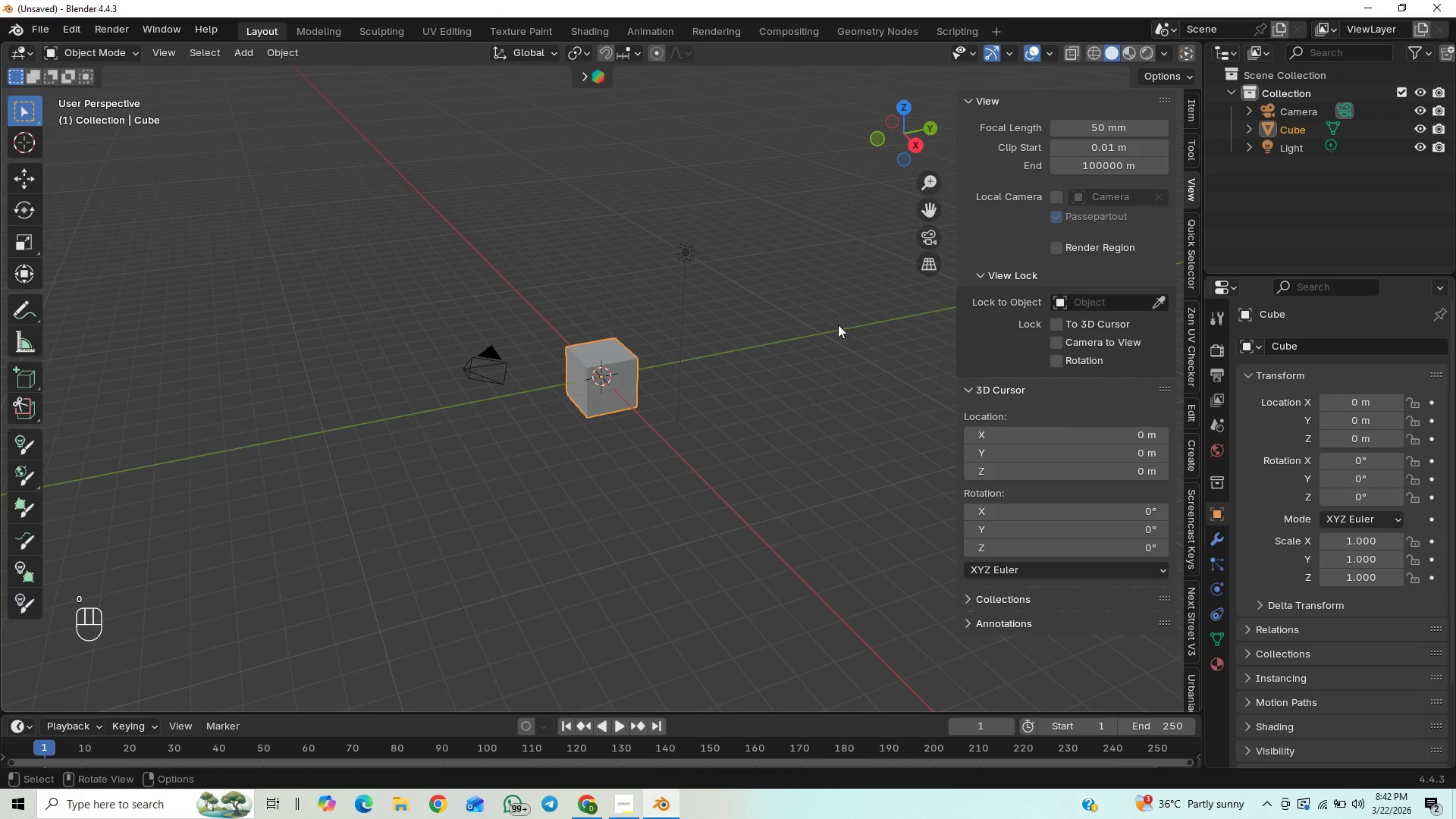 
key(N)
 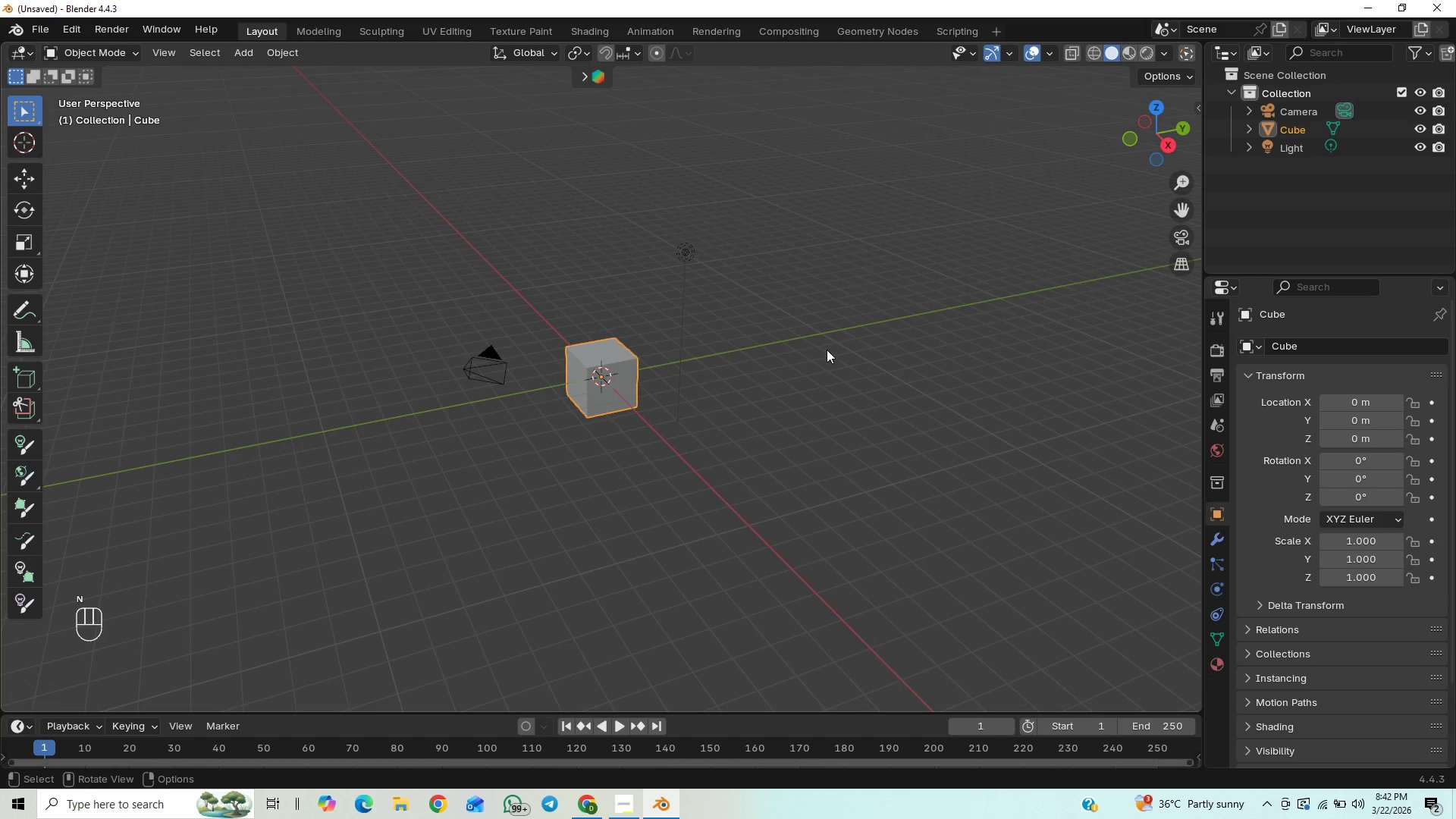 
scroll: coordinate [843, 362], scroll_direction: up, amount: 2.0
 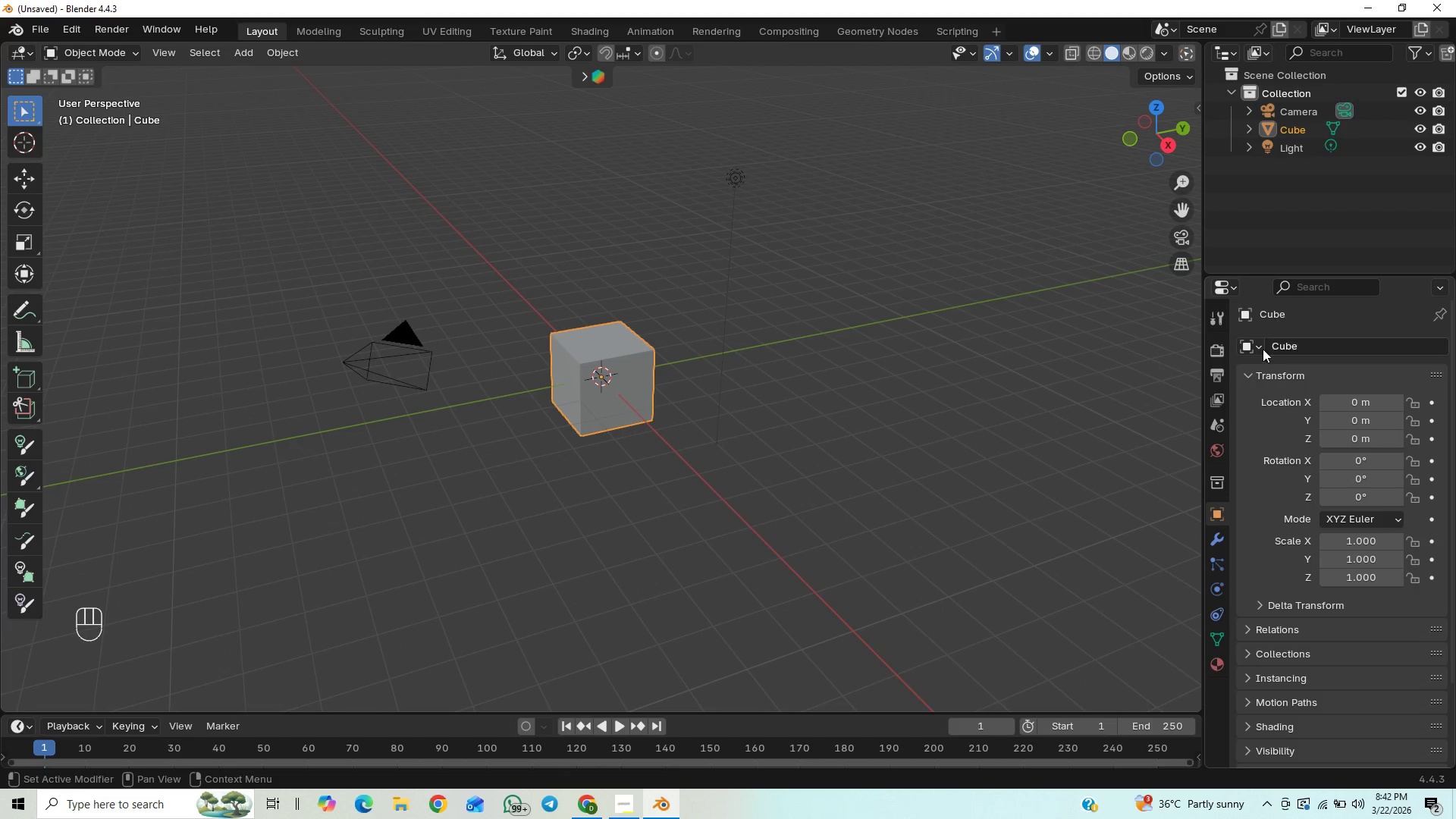 
left_click([1226, 356])
 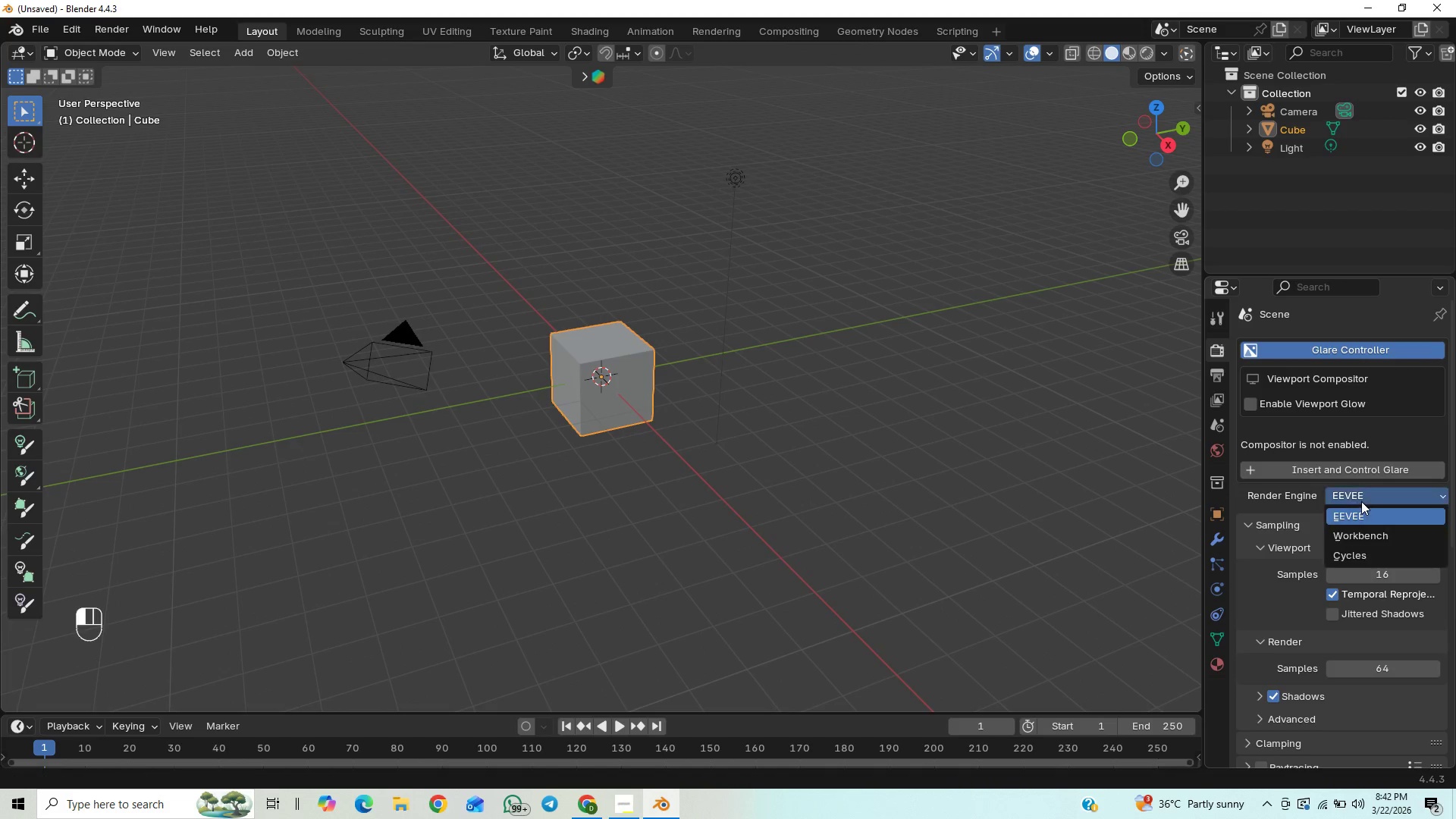 
left_click([1358, 560])
 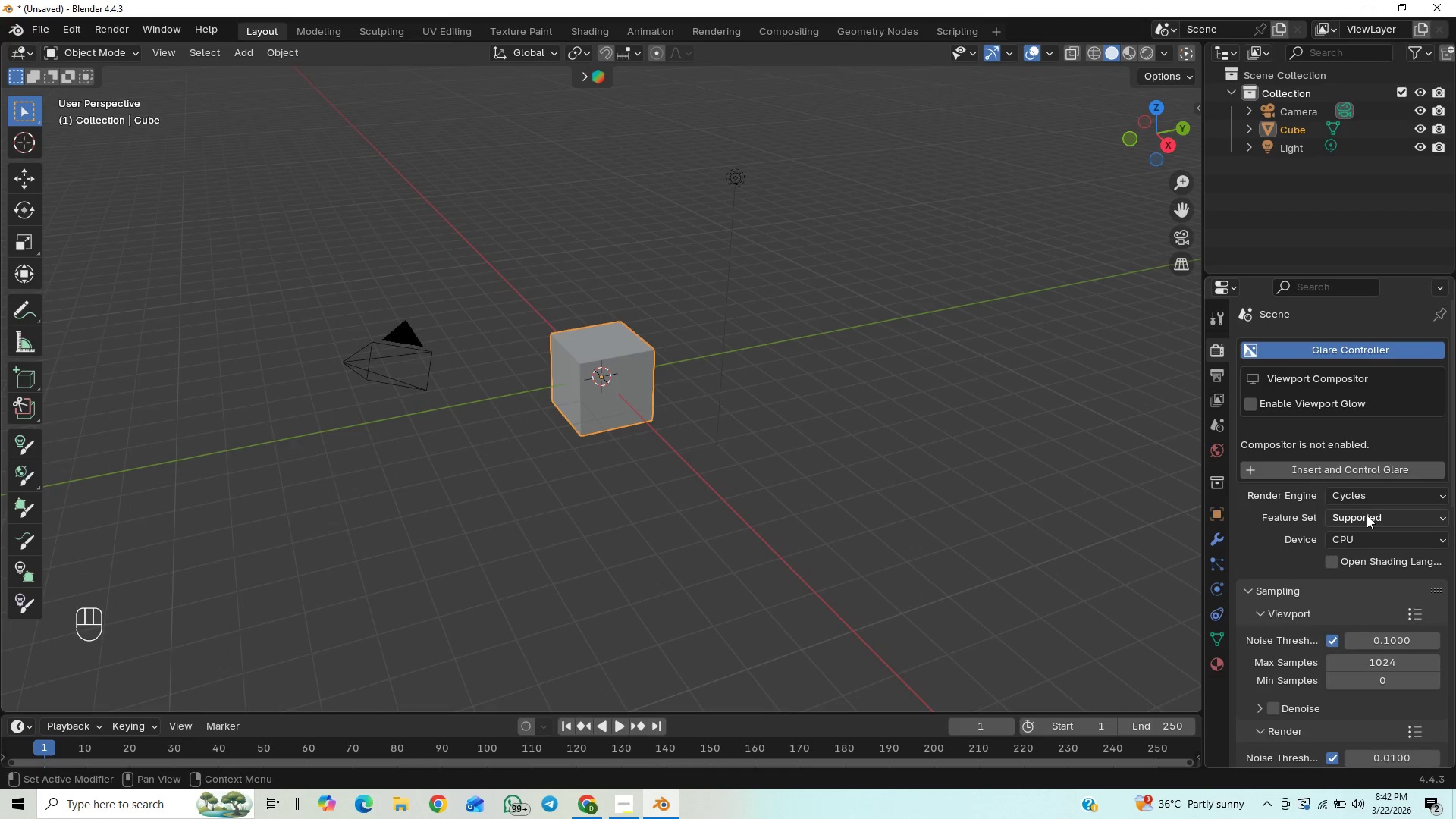 
left_click([1357, 538])
 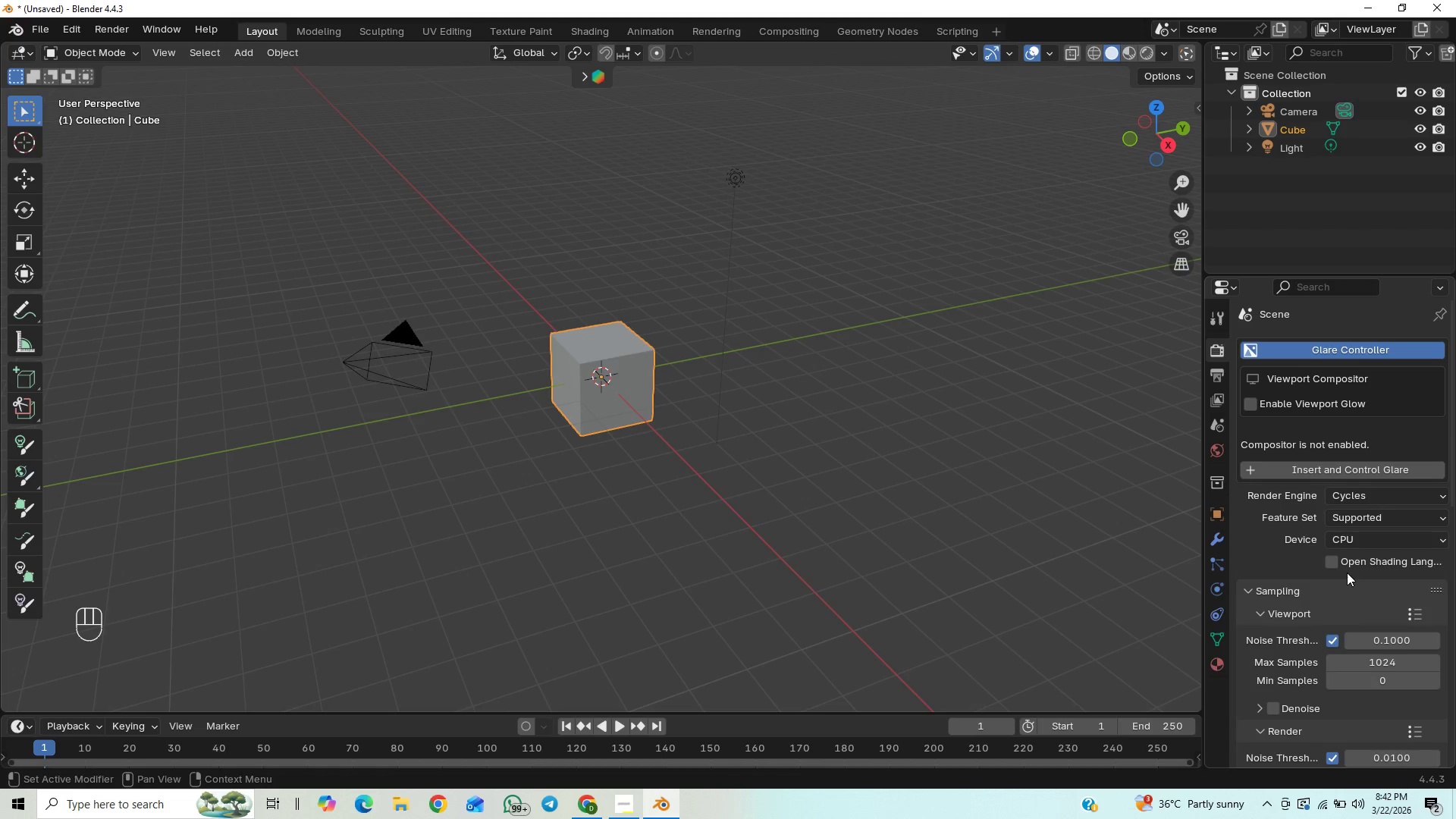 
left_click([1348, 542])
 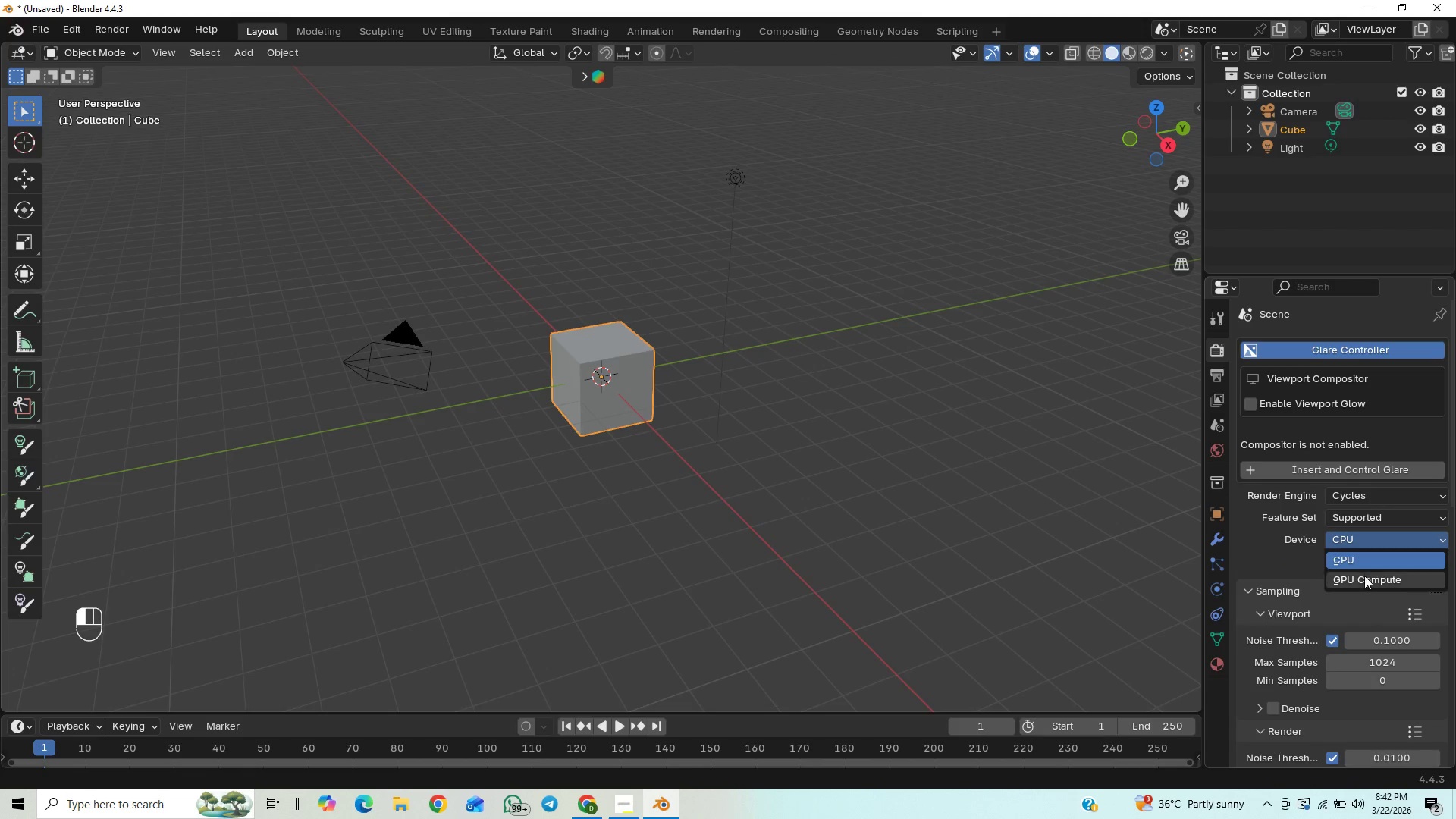 
left_click([1363, 578])
 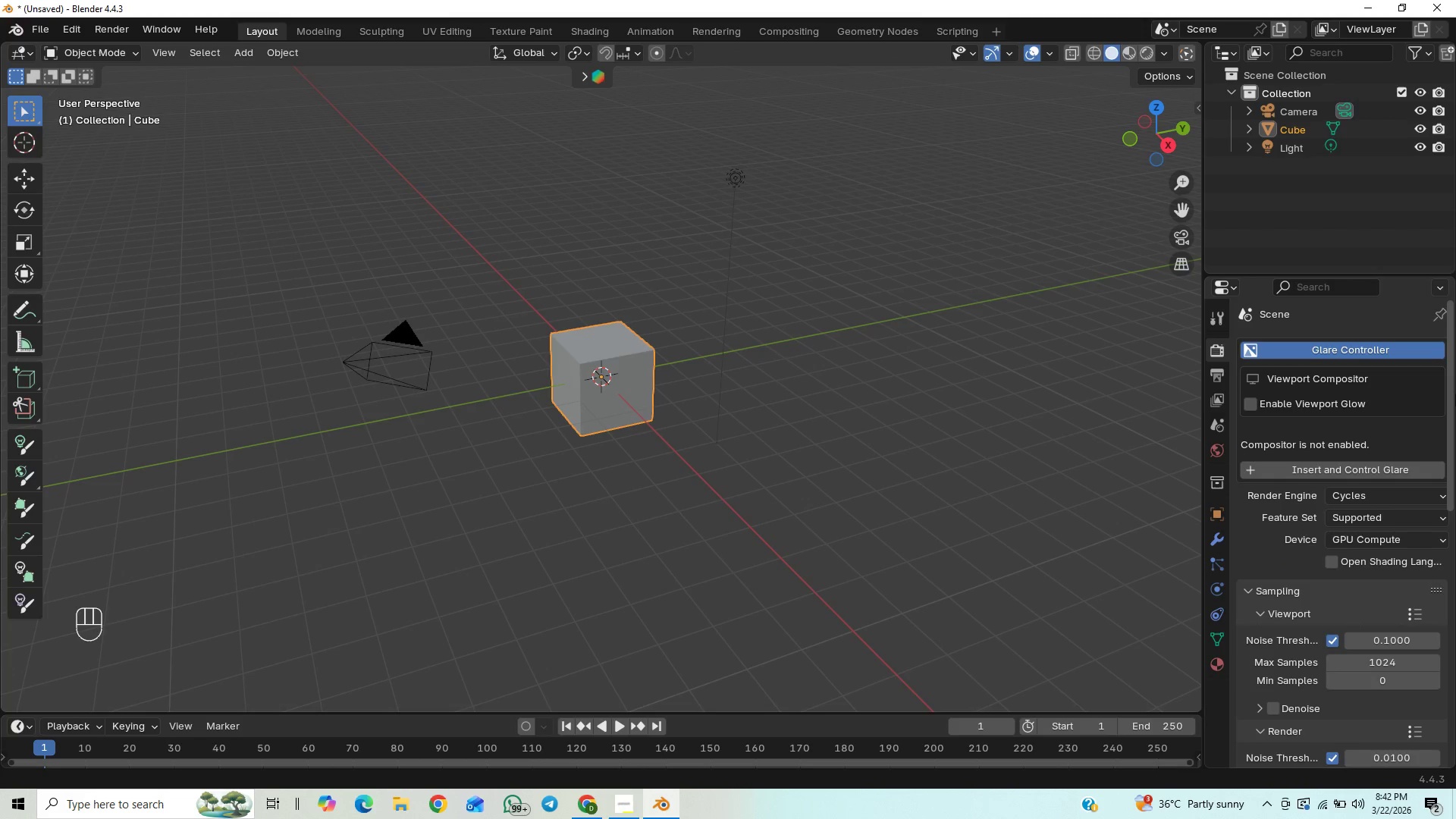 
left_click_drag(start_coordinate=[1455, 406], to_coordinate=[1436, 544])
 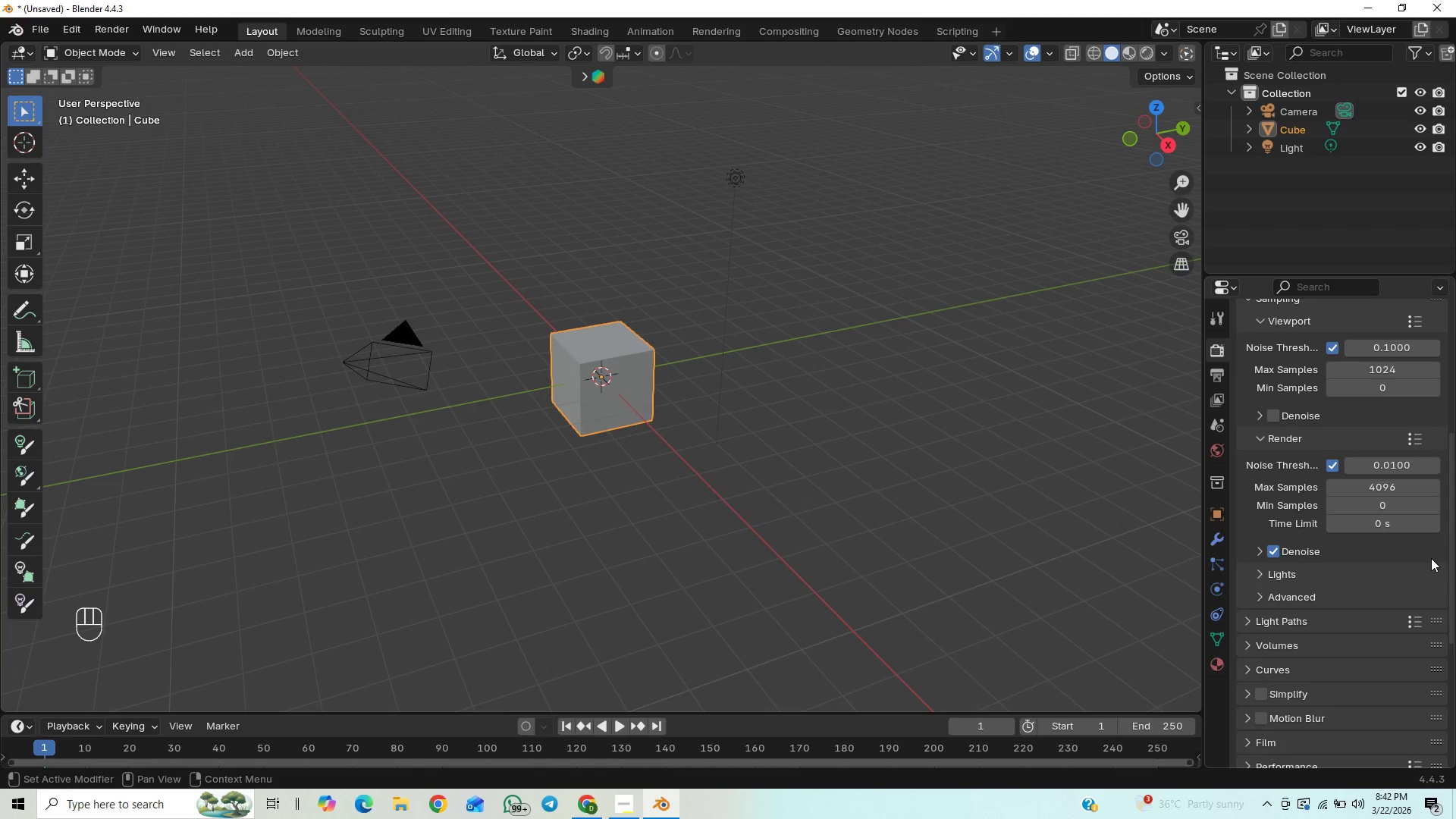 
left_click_drag(start_coordinate=[1432, 583], to_coordinate=[1434, 592])
 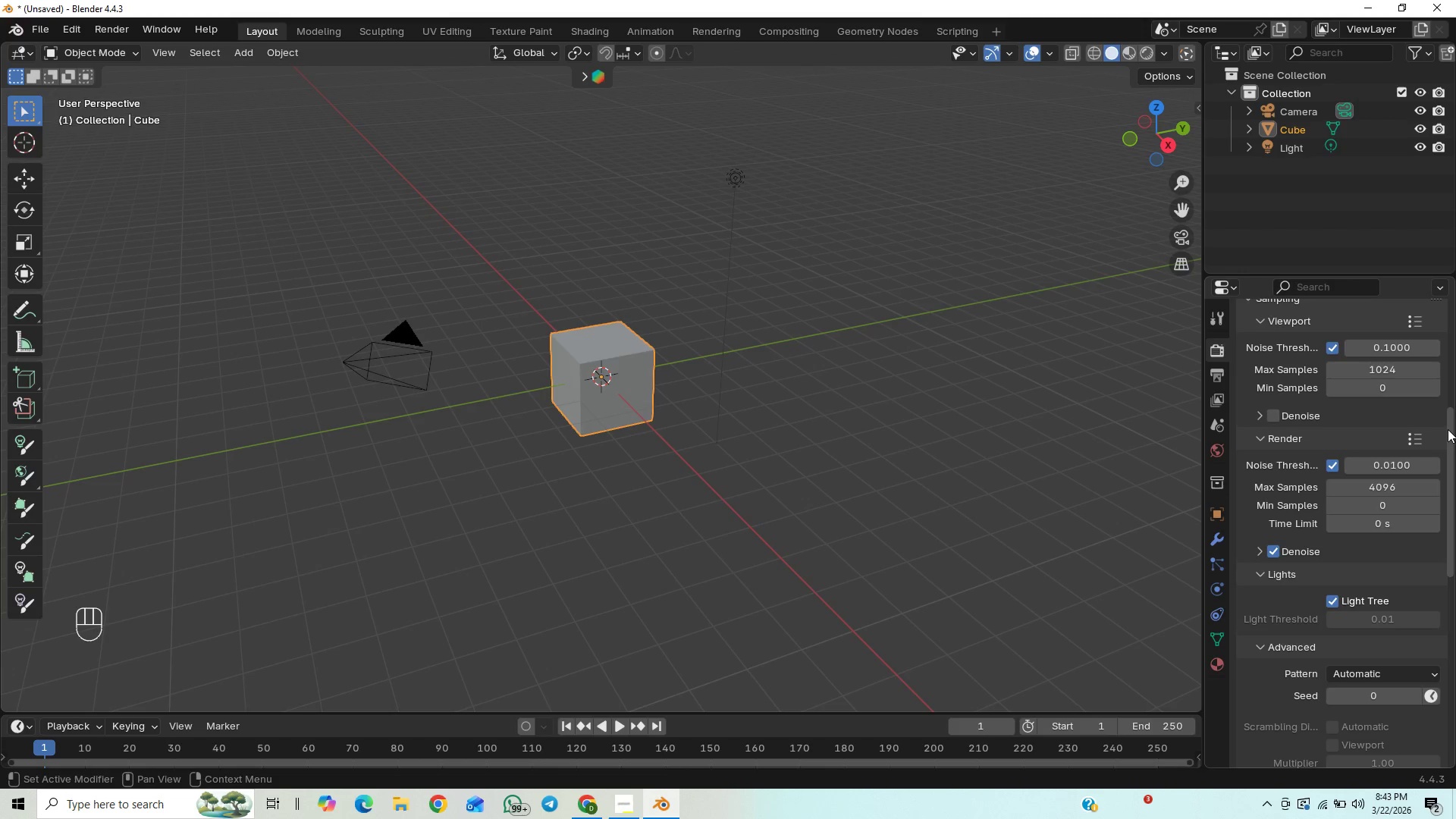 
left_click_drag(start_coordinate=[1455, 448], to_coordinate=[1455, 350])
 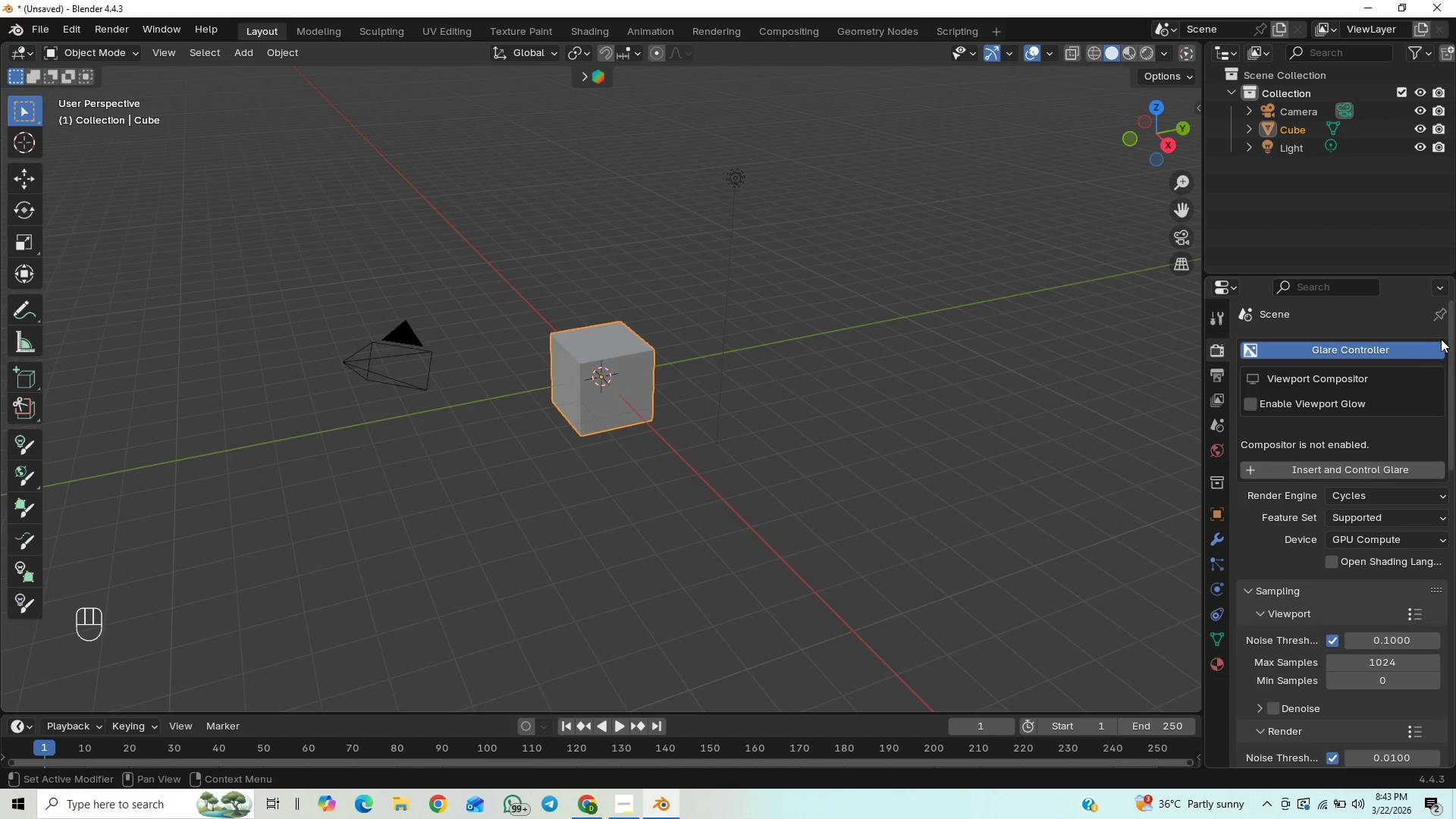 
left_click_drag(start_coordinate=[1448, 337], to_coordinate=[1455, 341])
 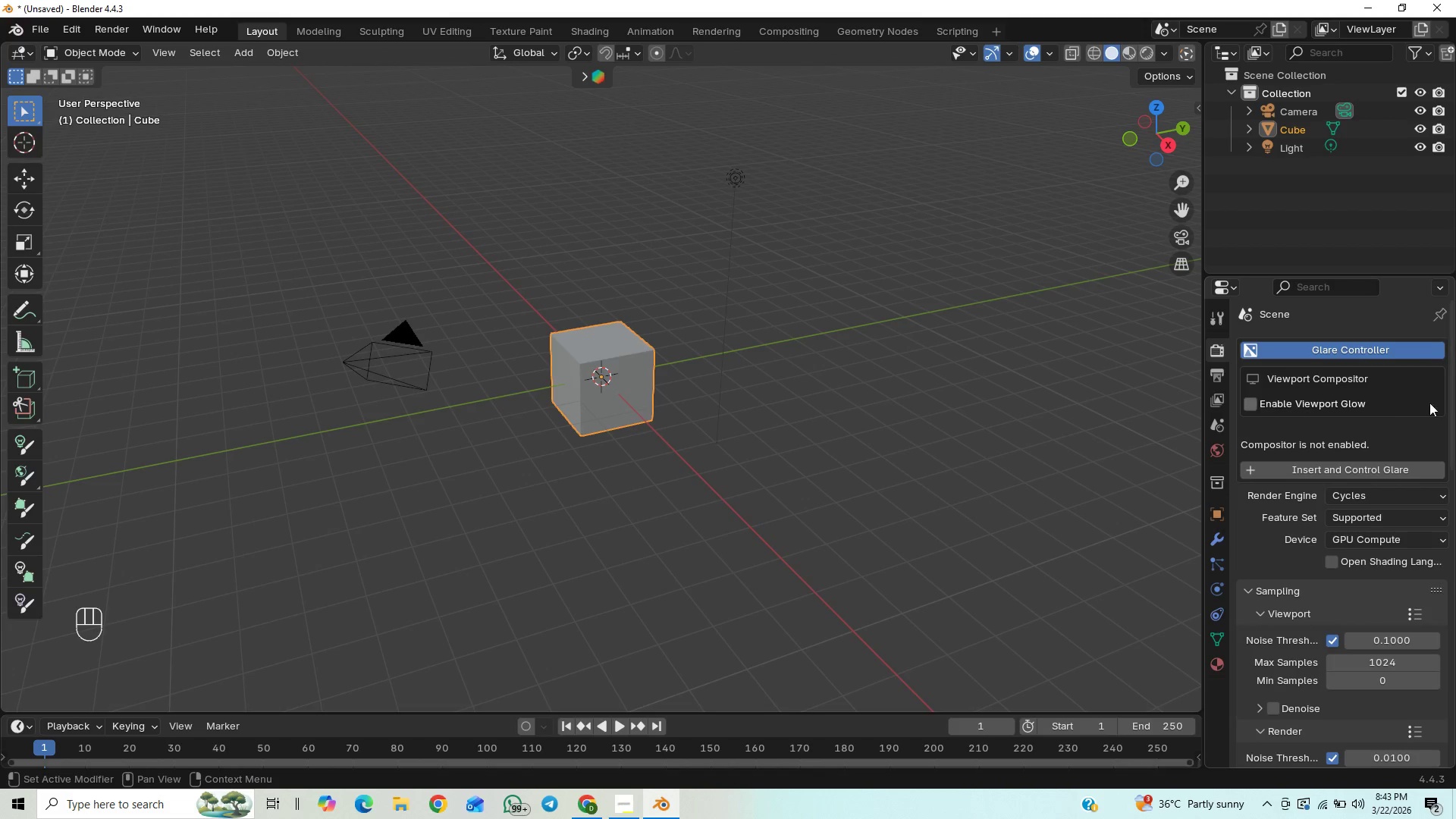 
left_click_drag(start_coordinate=[1454, 396], to_coordinate=[1435, 484])
 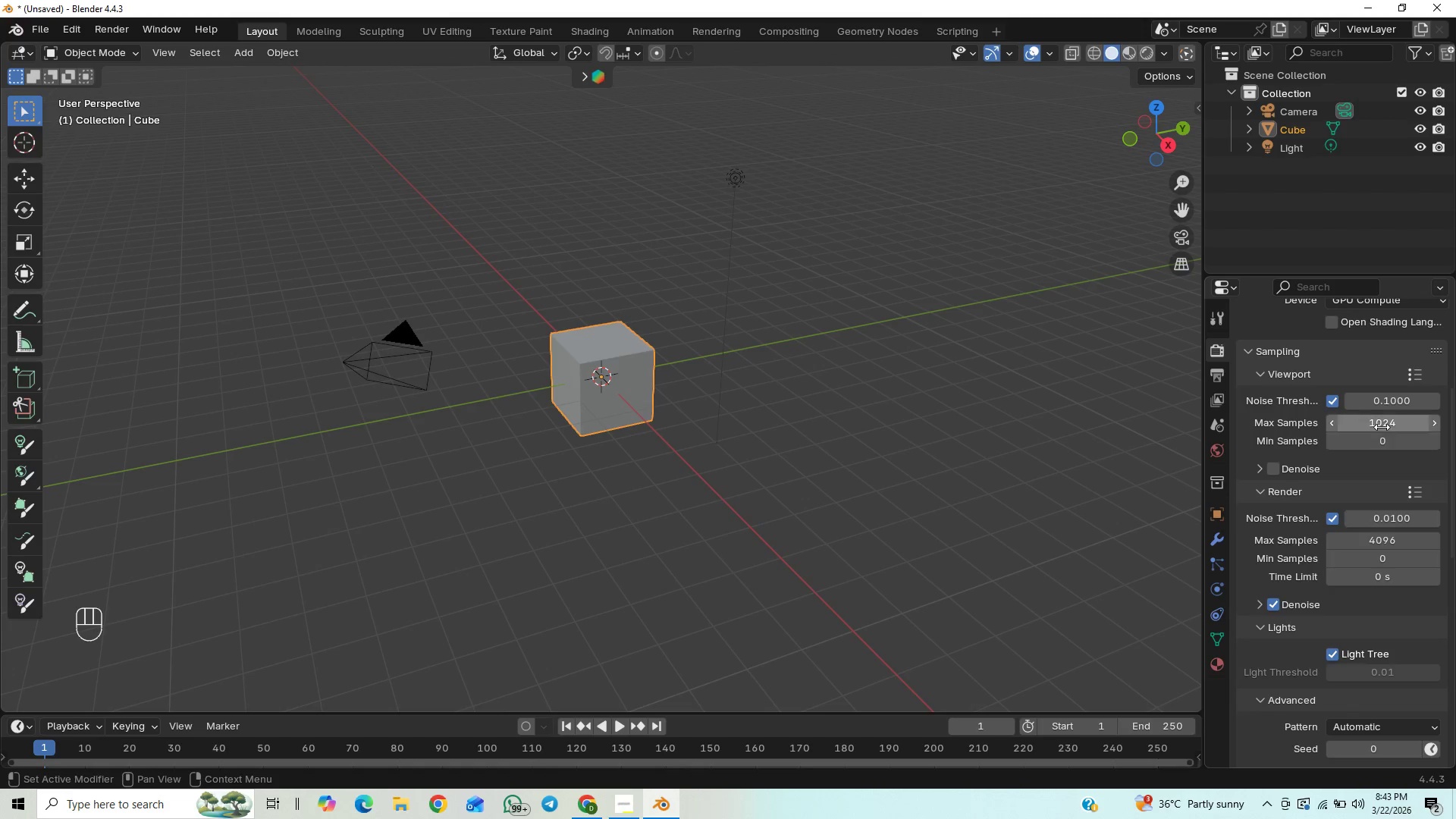 
left_click([1382, 427])
 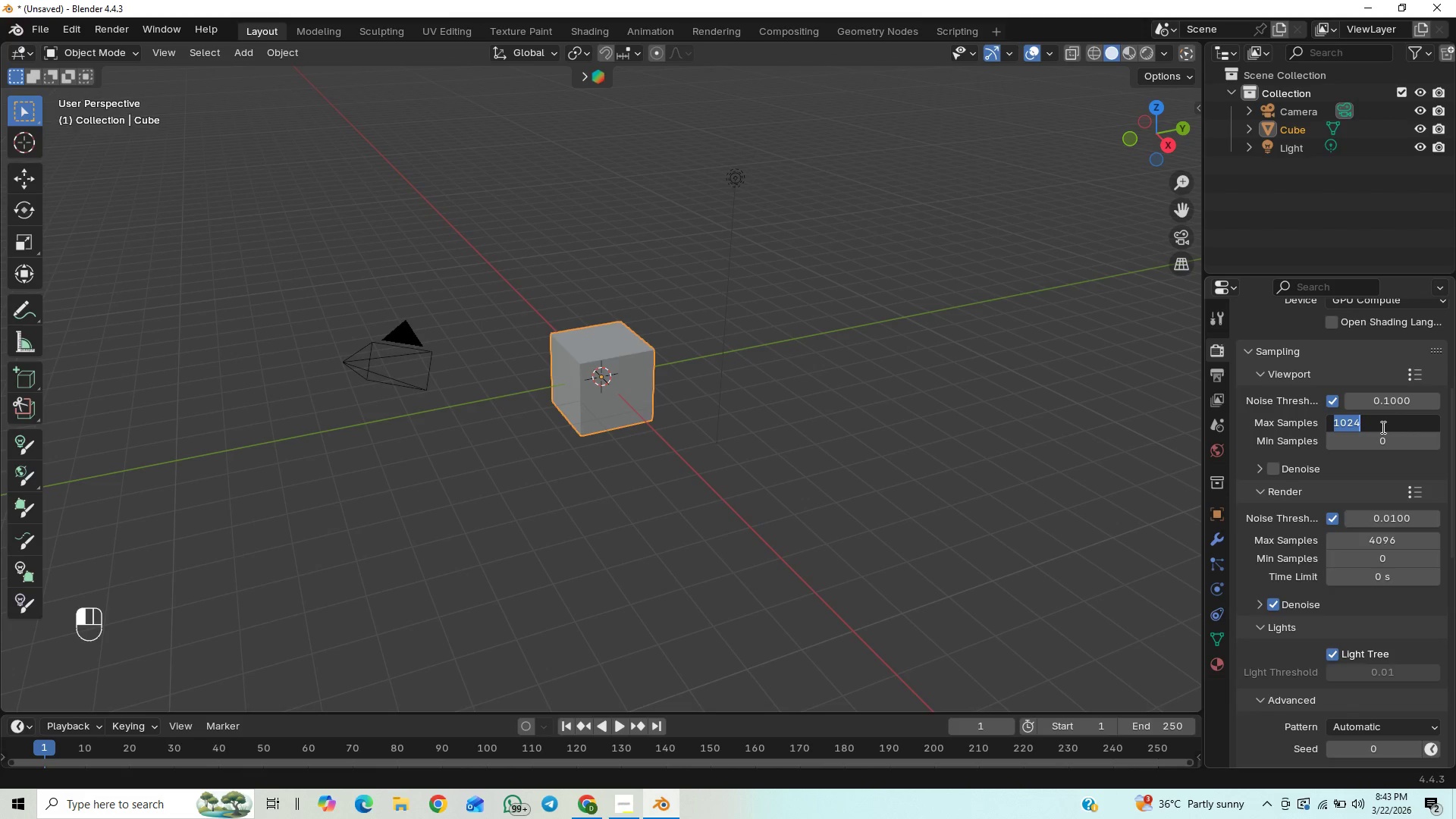 
type(32)
 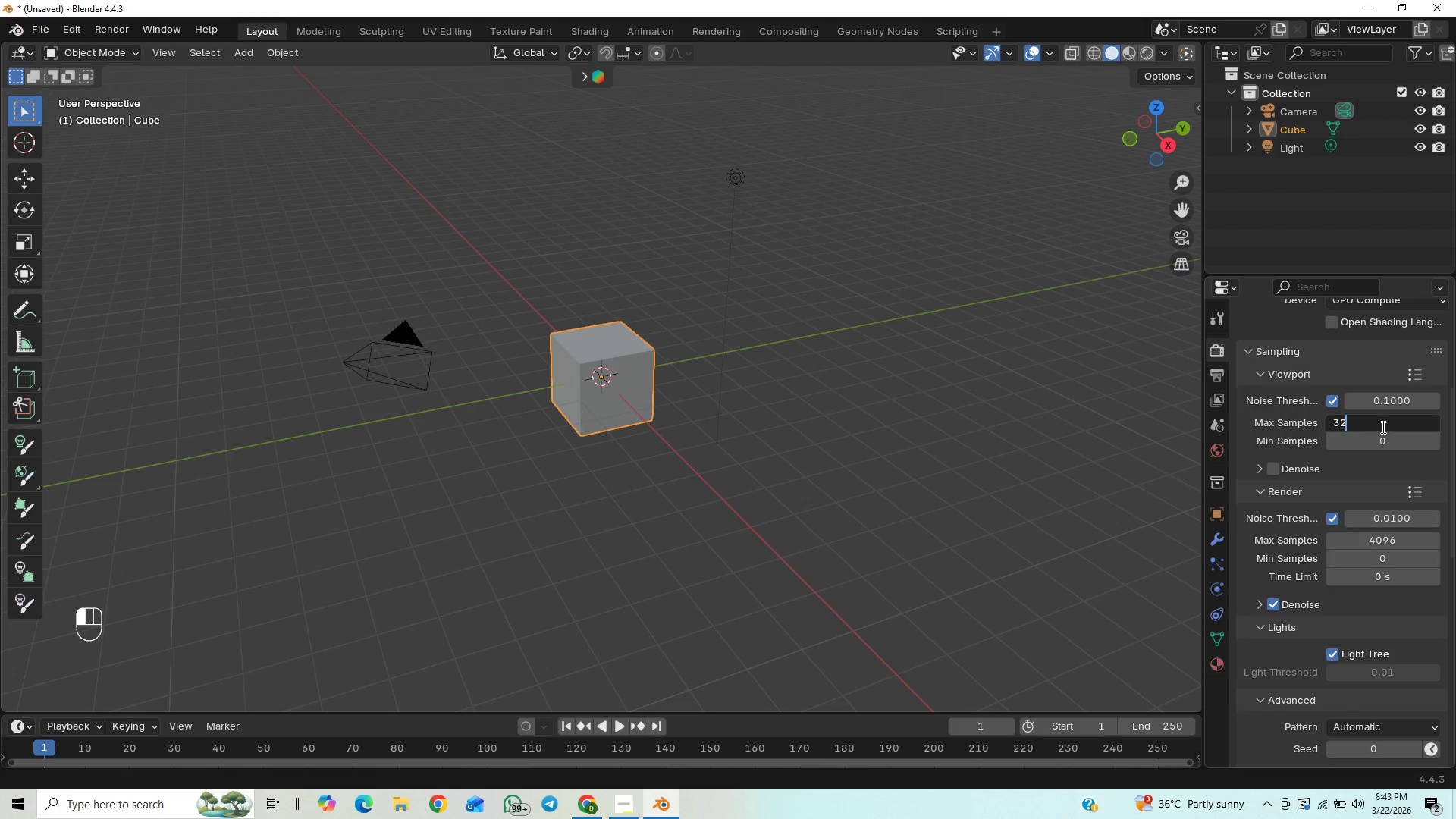 
key(Enter)
 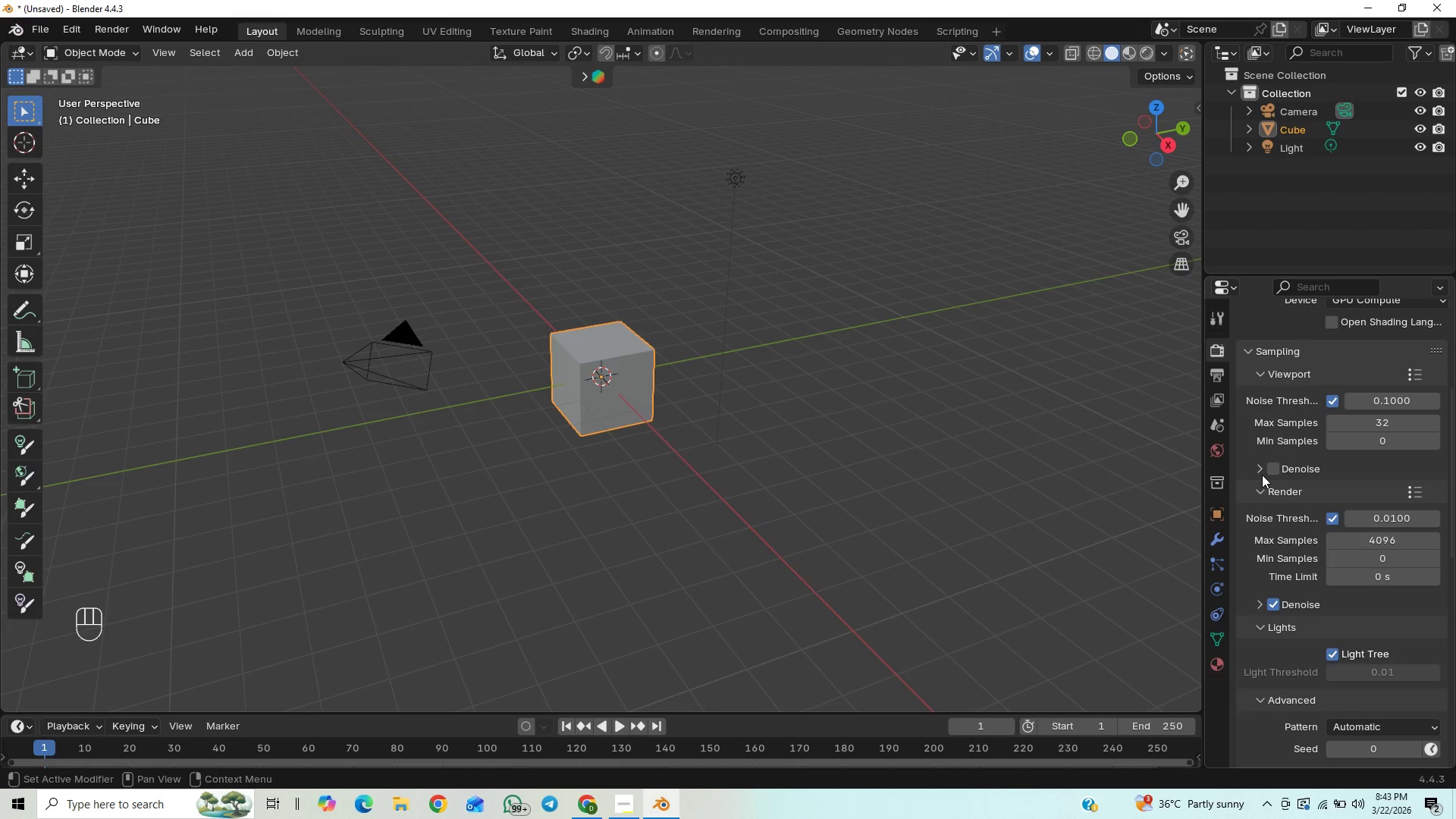 
left_click([1273, 469])
 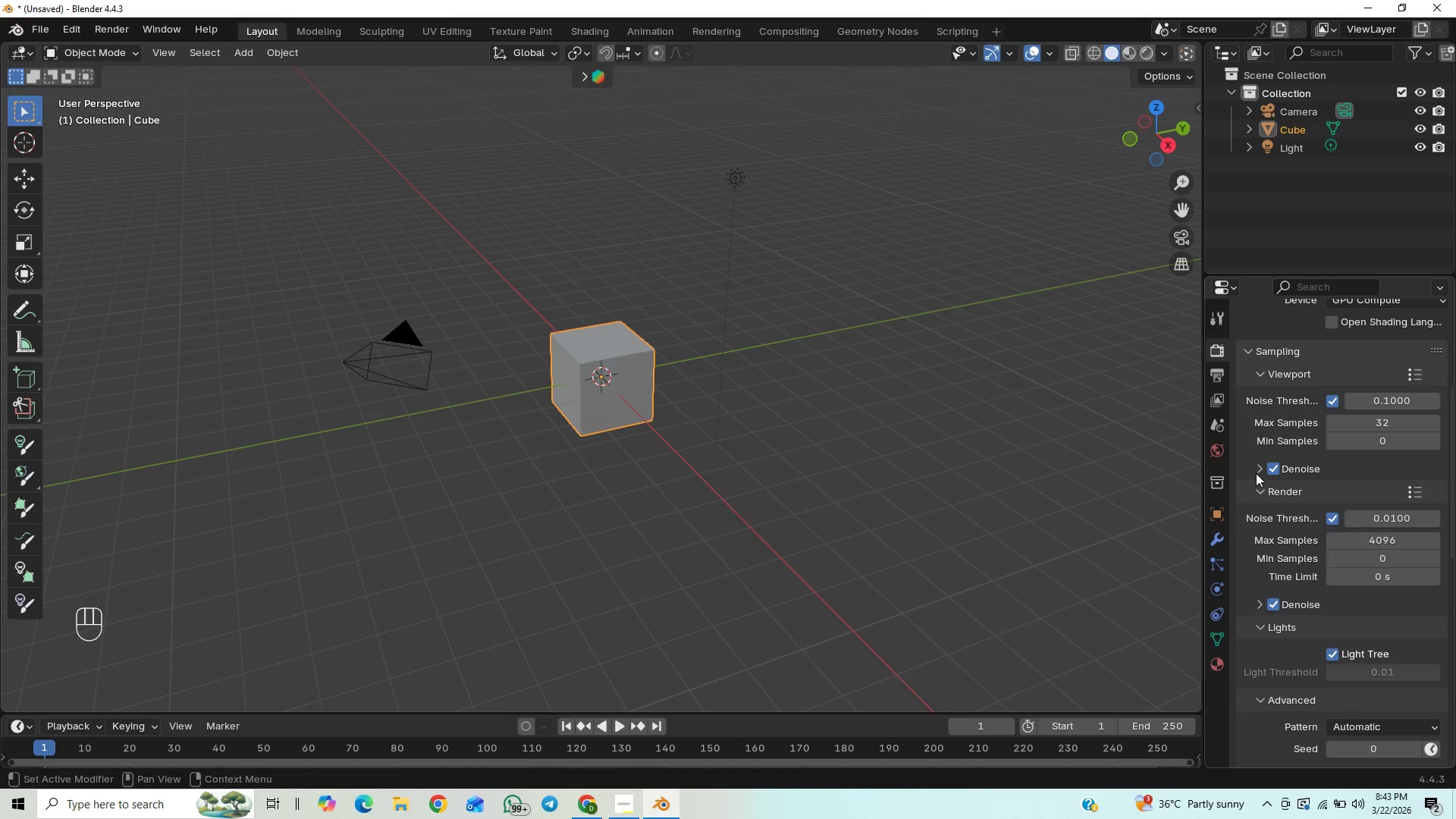 
double_click([1256, 473])
 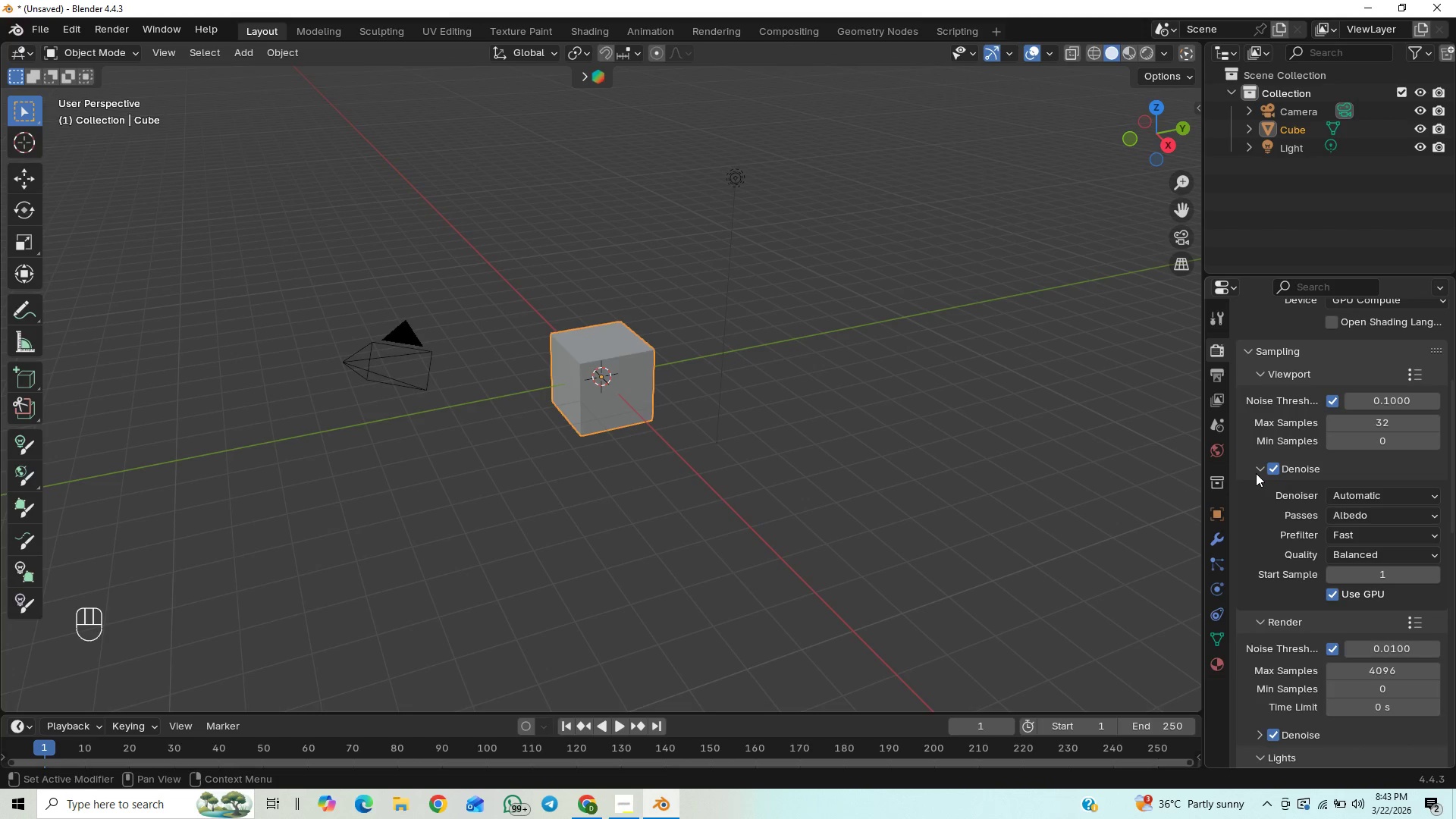 
left_click([1256, 473])
 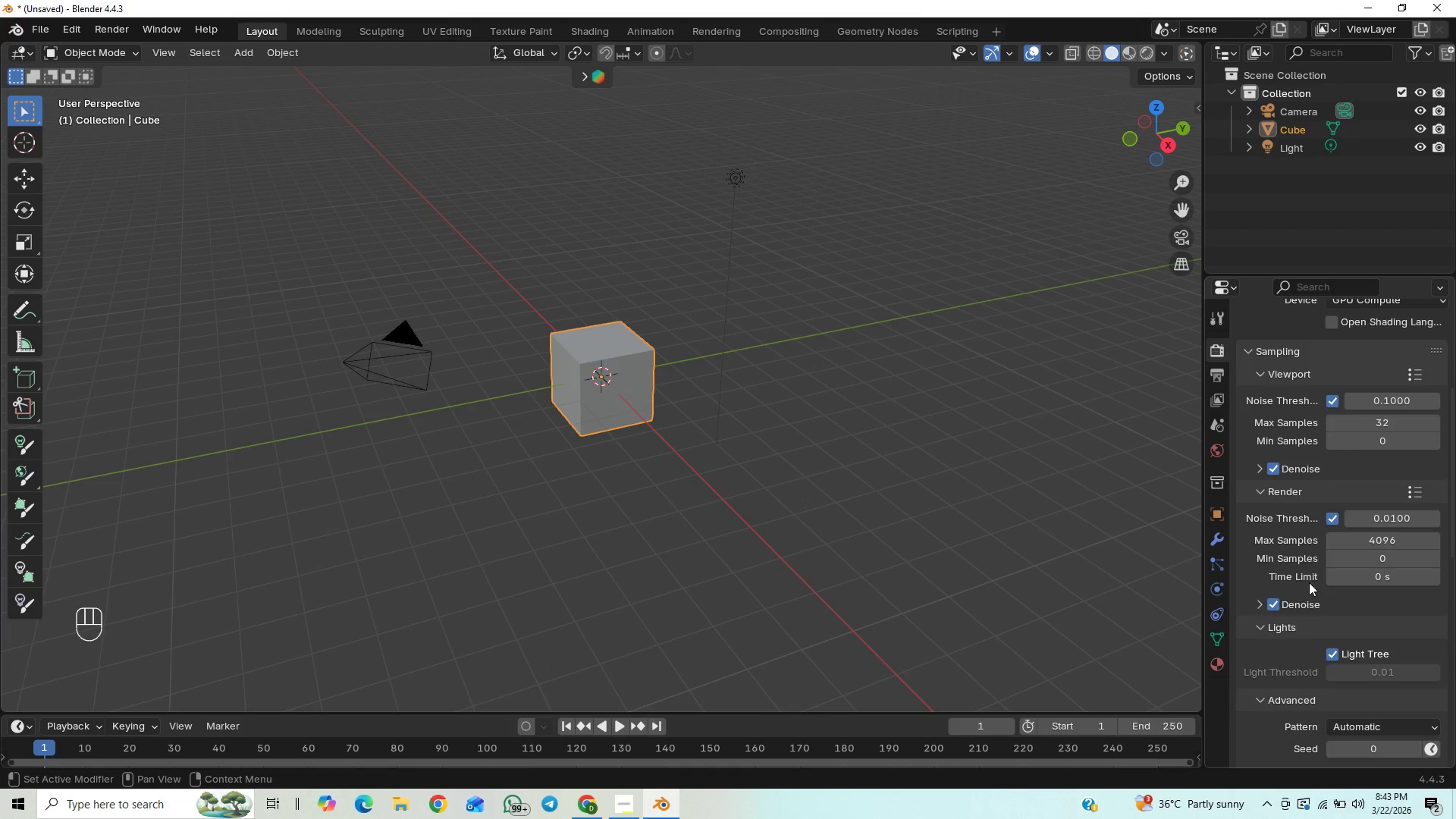 
left_click([1363, 546])
 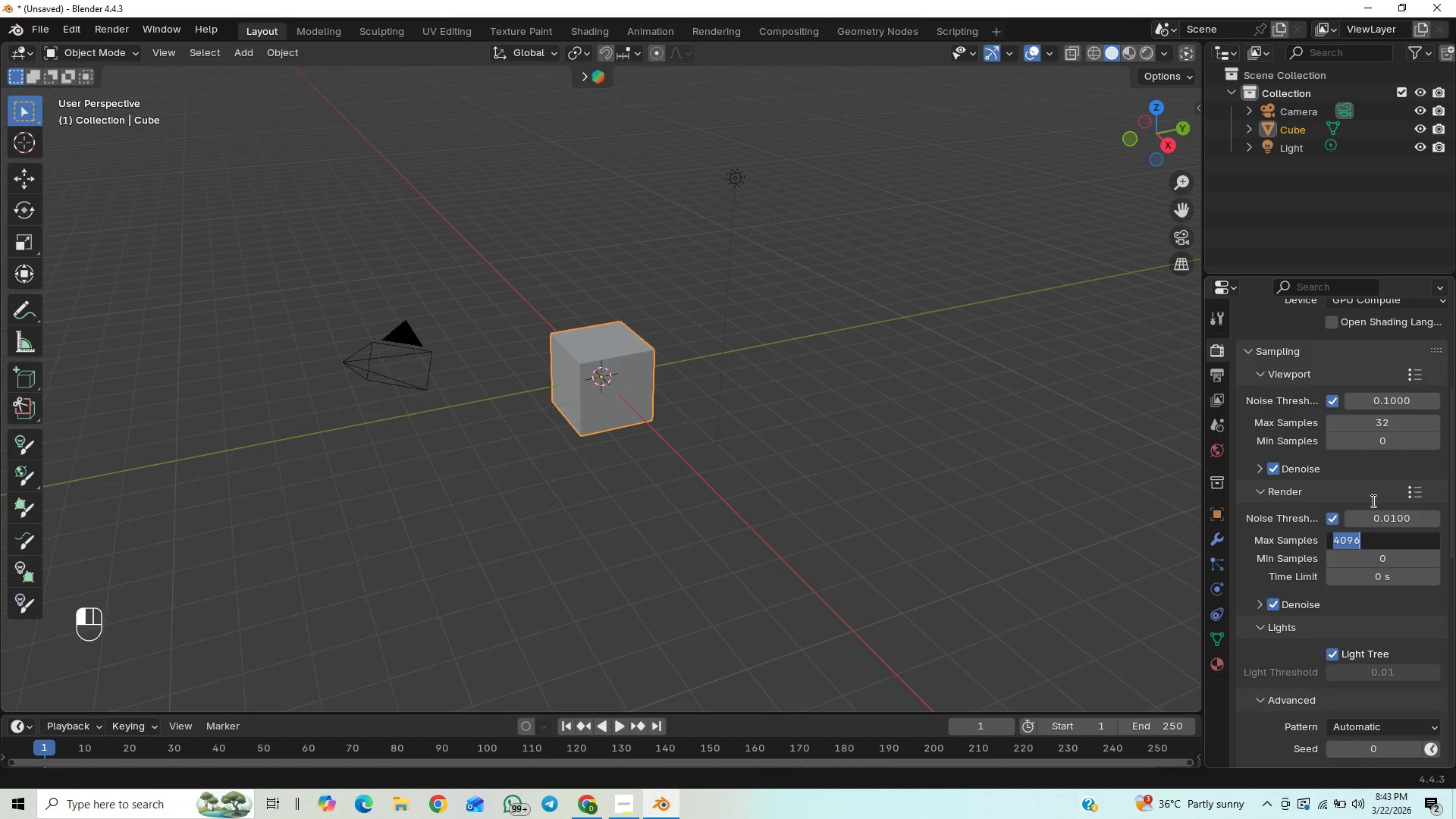 
type(1024)
 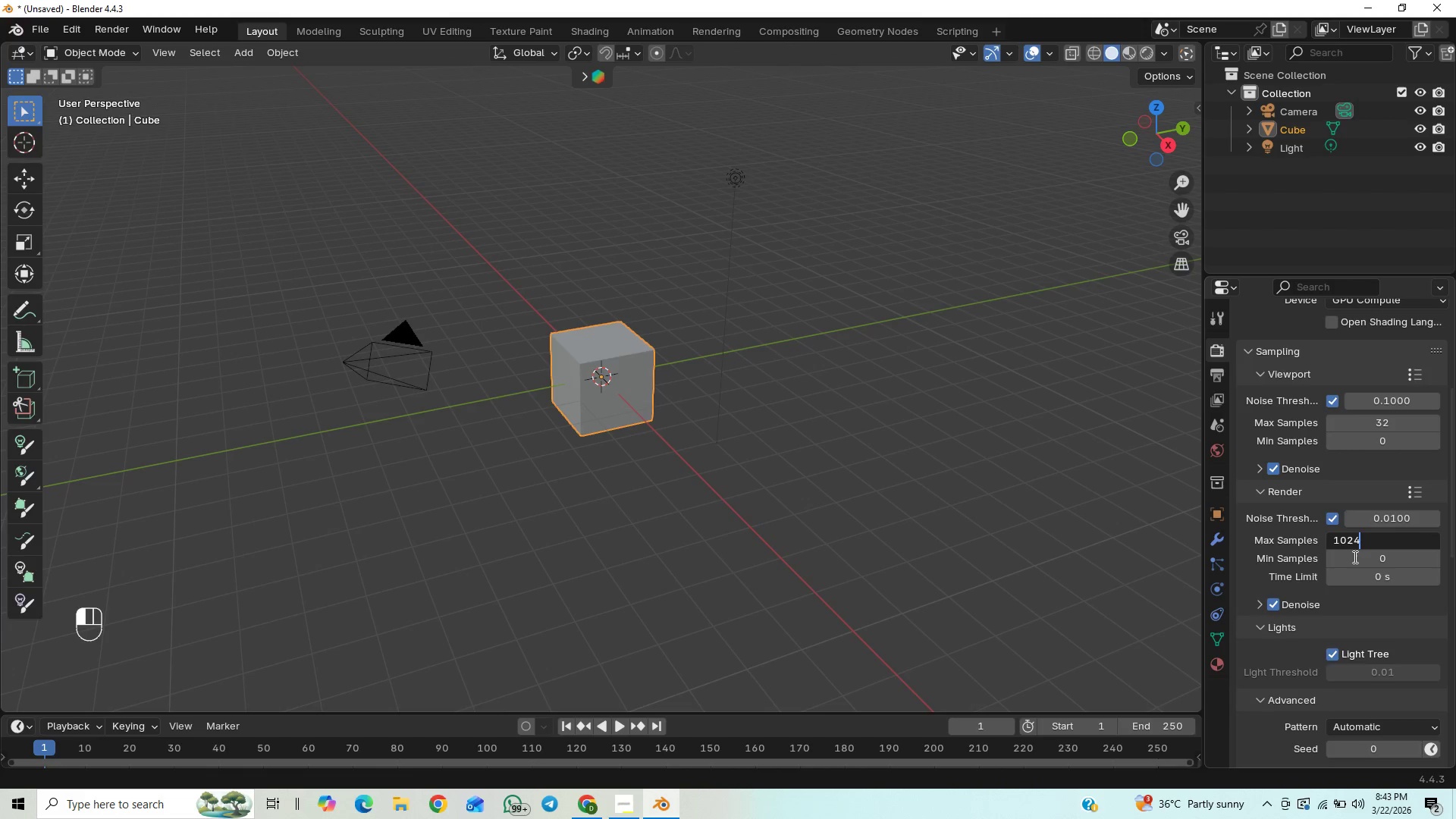 
key(Enter)
 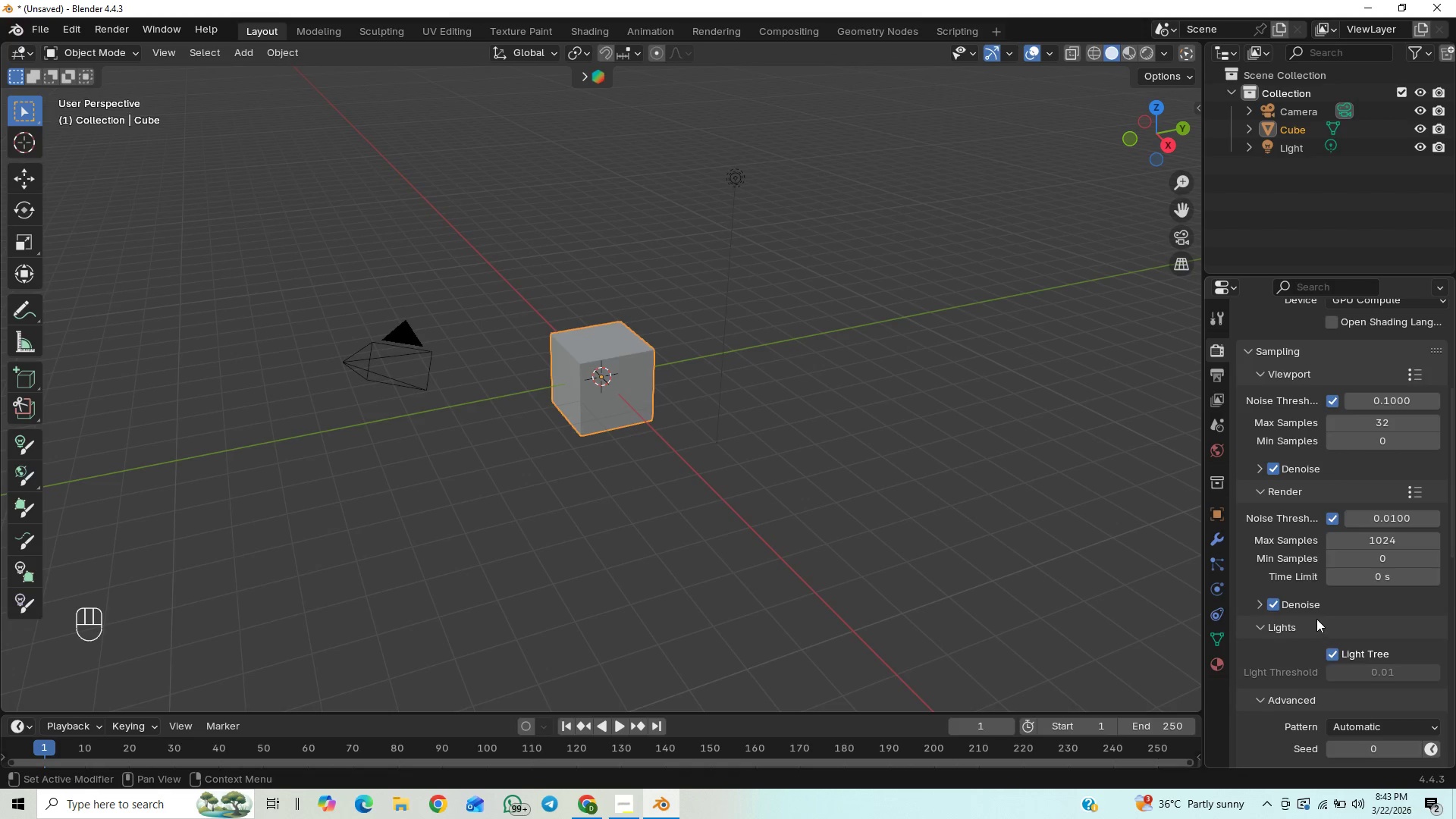 
left_click([1259, 604])
 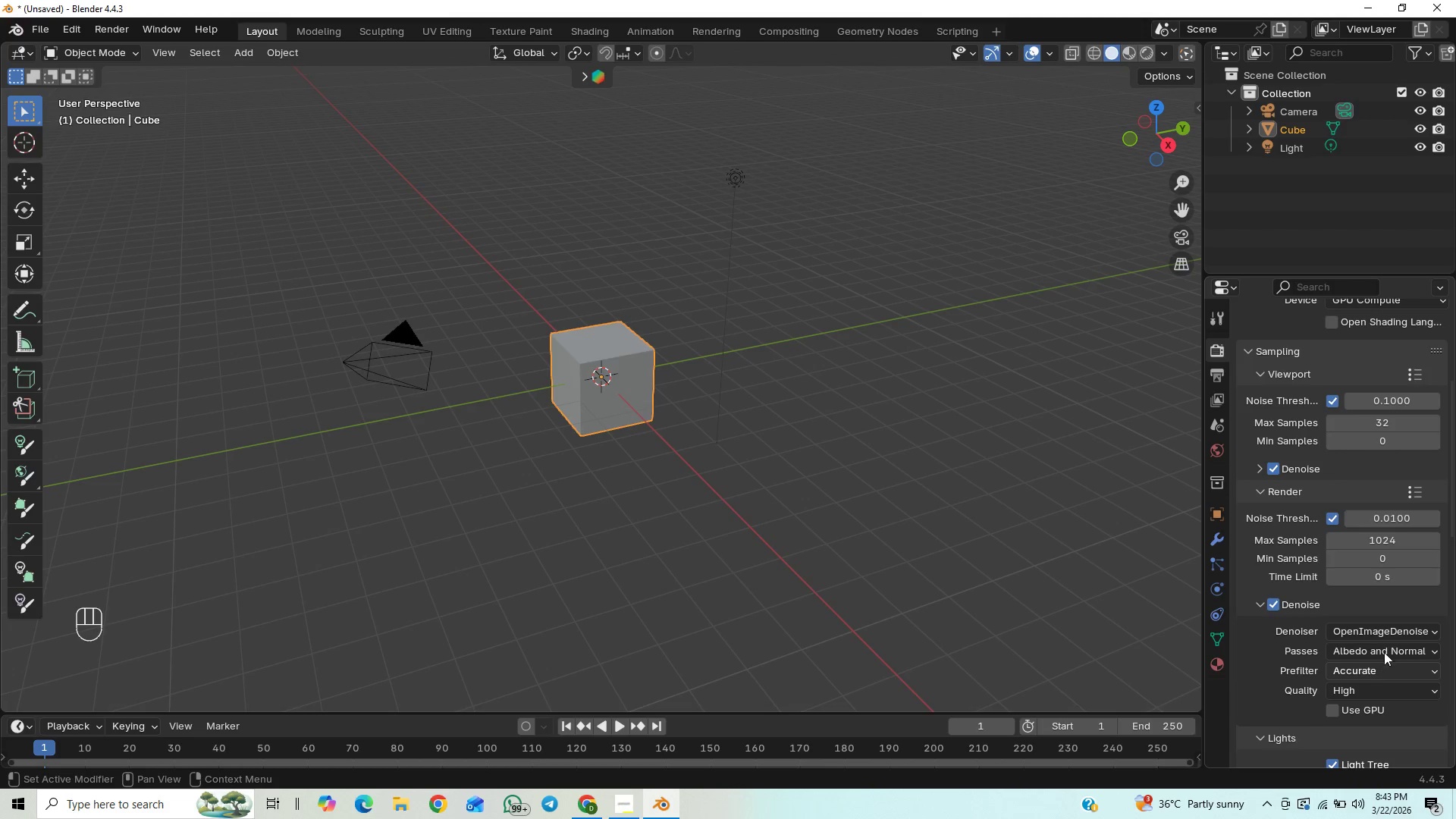 
left_click([1388, 627])
 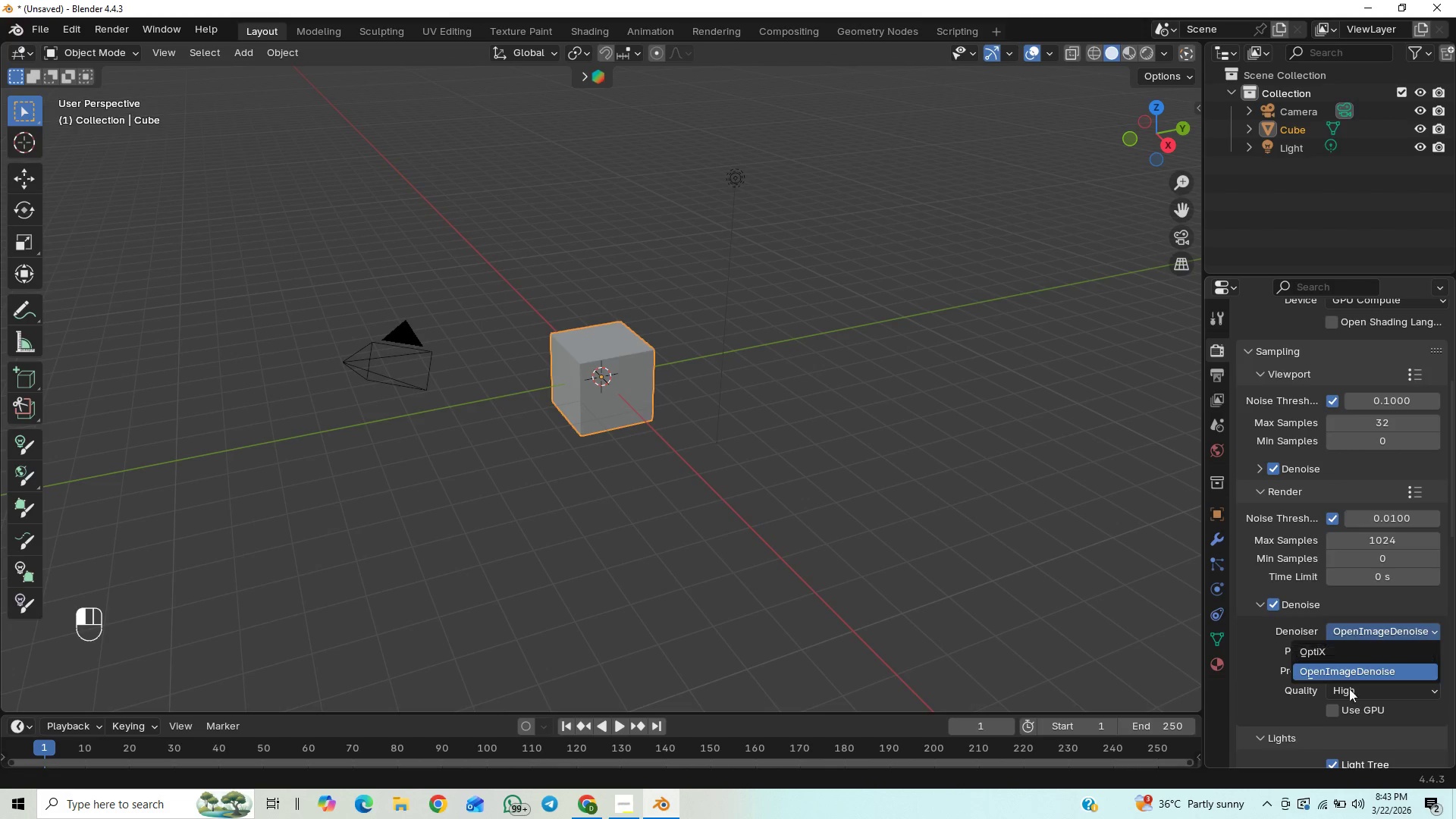 
left_click([1338, 709])
 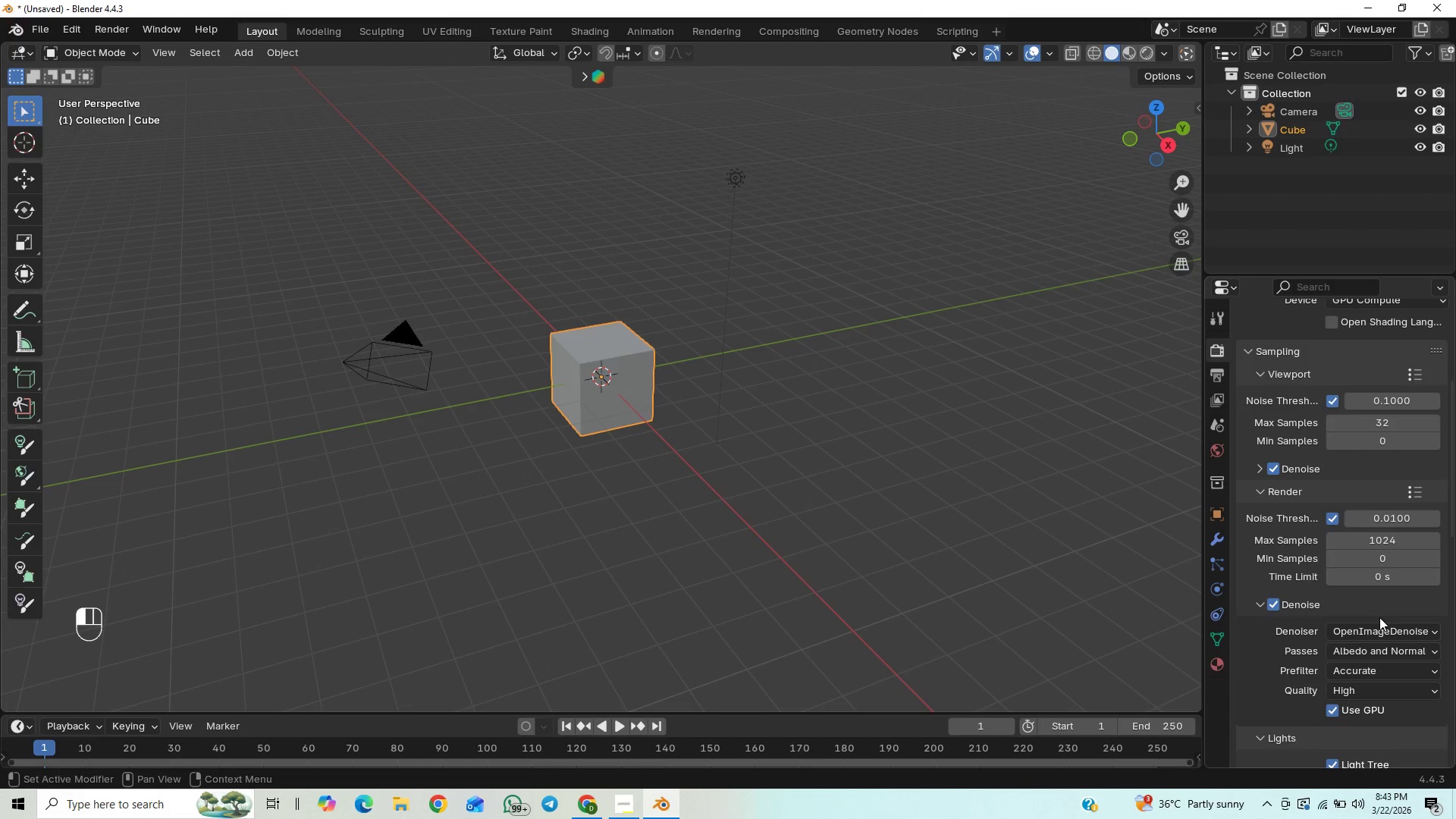 
double_click([1379, 626])
 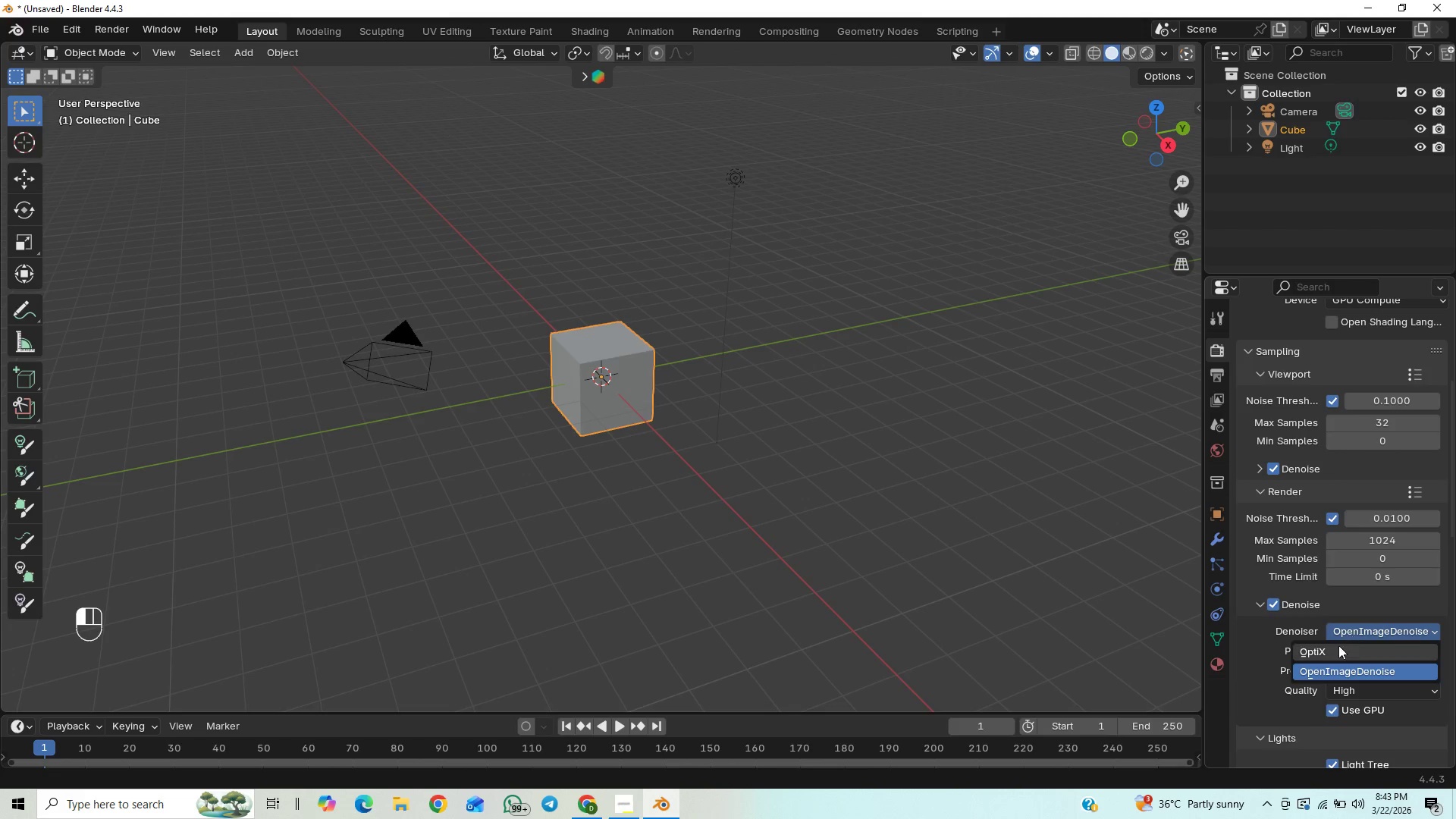 
left_click([1332, 654])
 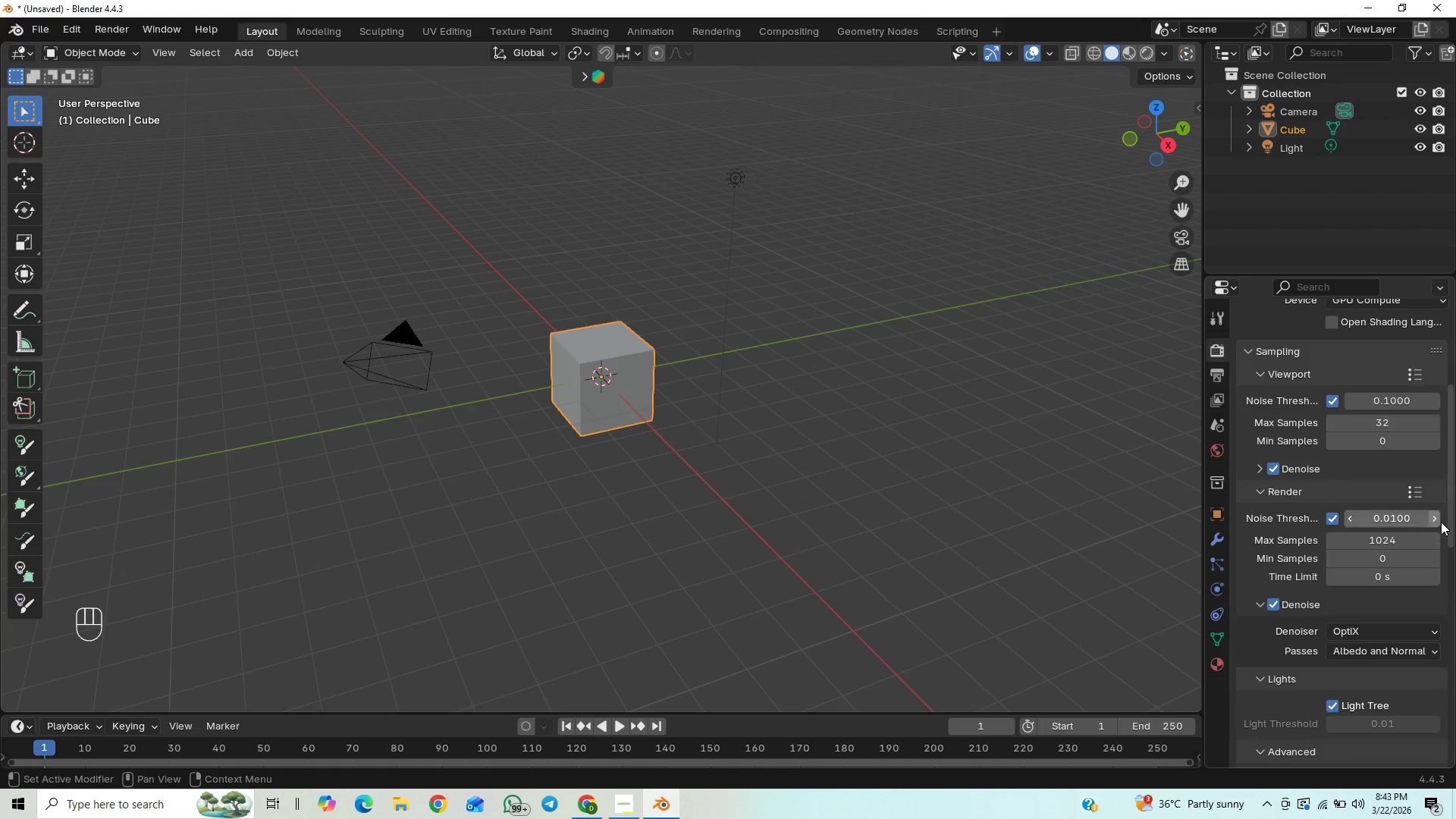 
left_click_drag(start_coordinate=[1445, 510], to_coordinate=[1450, 535])
 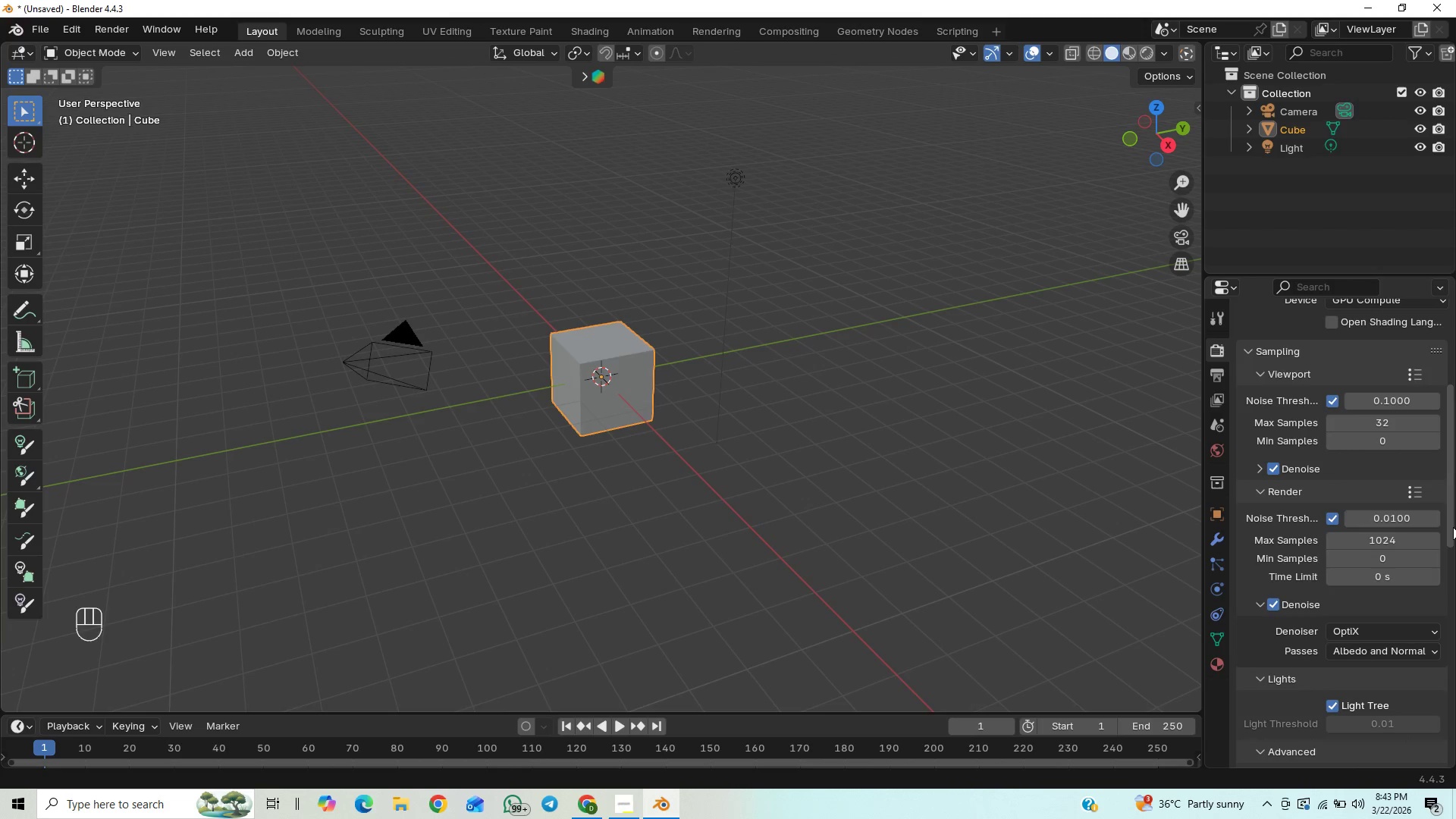 
left_click_drag(start_coordinate=[1453, 526], to_coordinate=[1440, 669])
 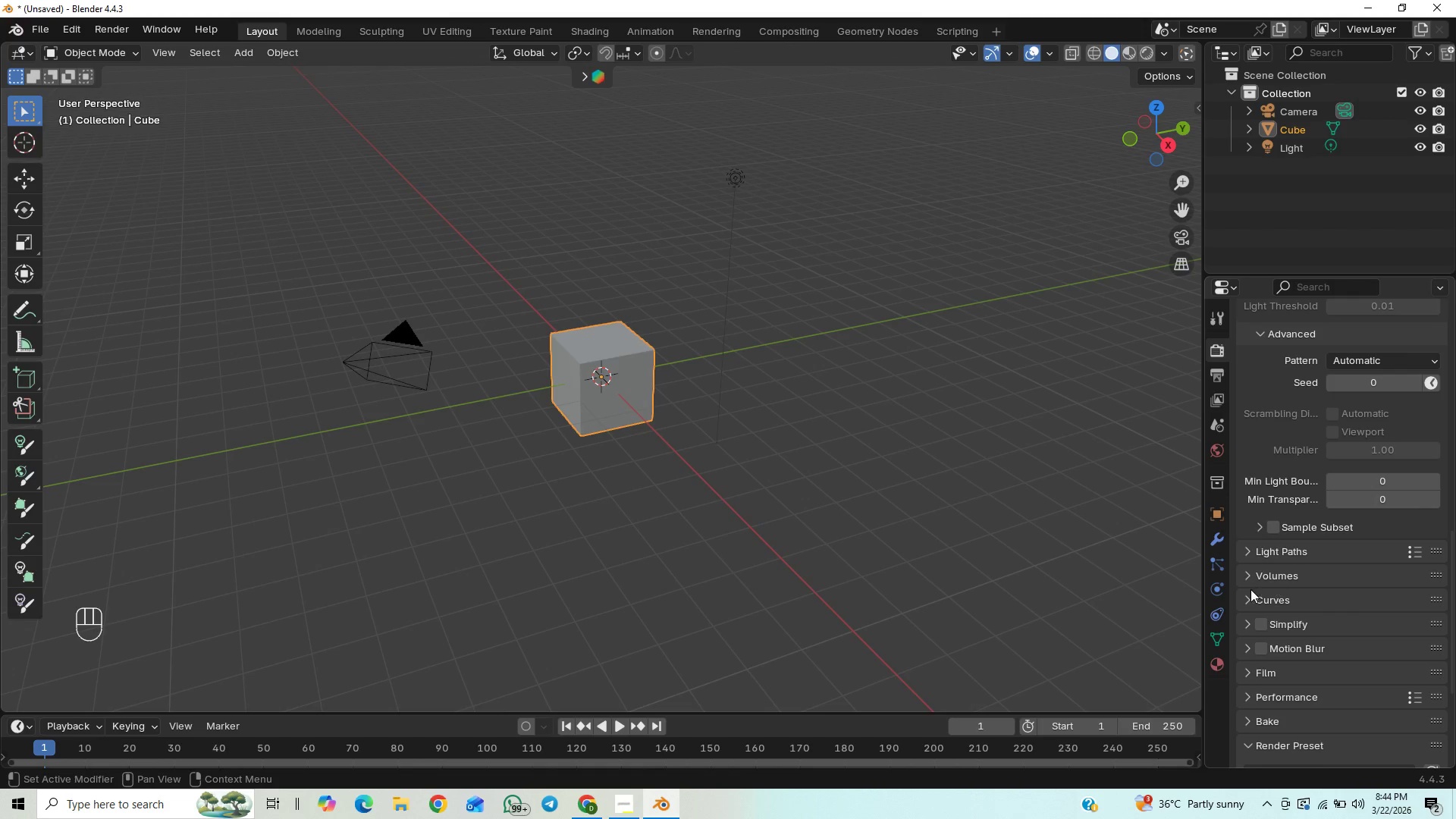 
left_click([1245, 631])
 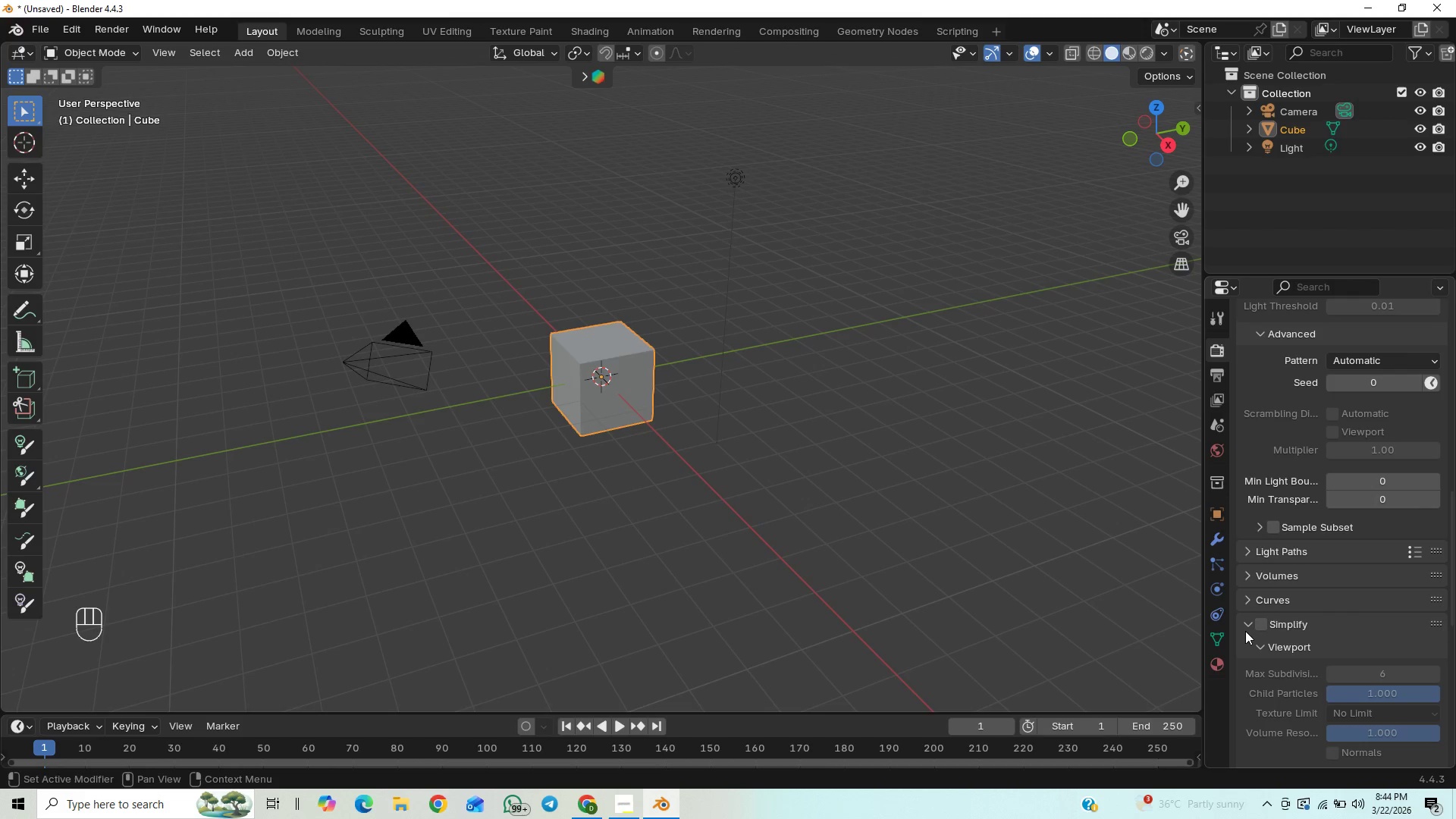 
left_click([1245, 631])
 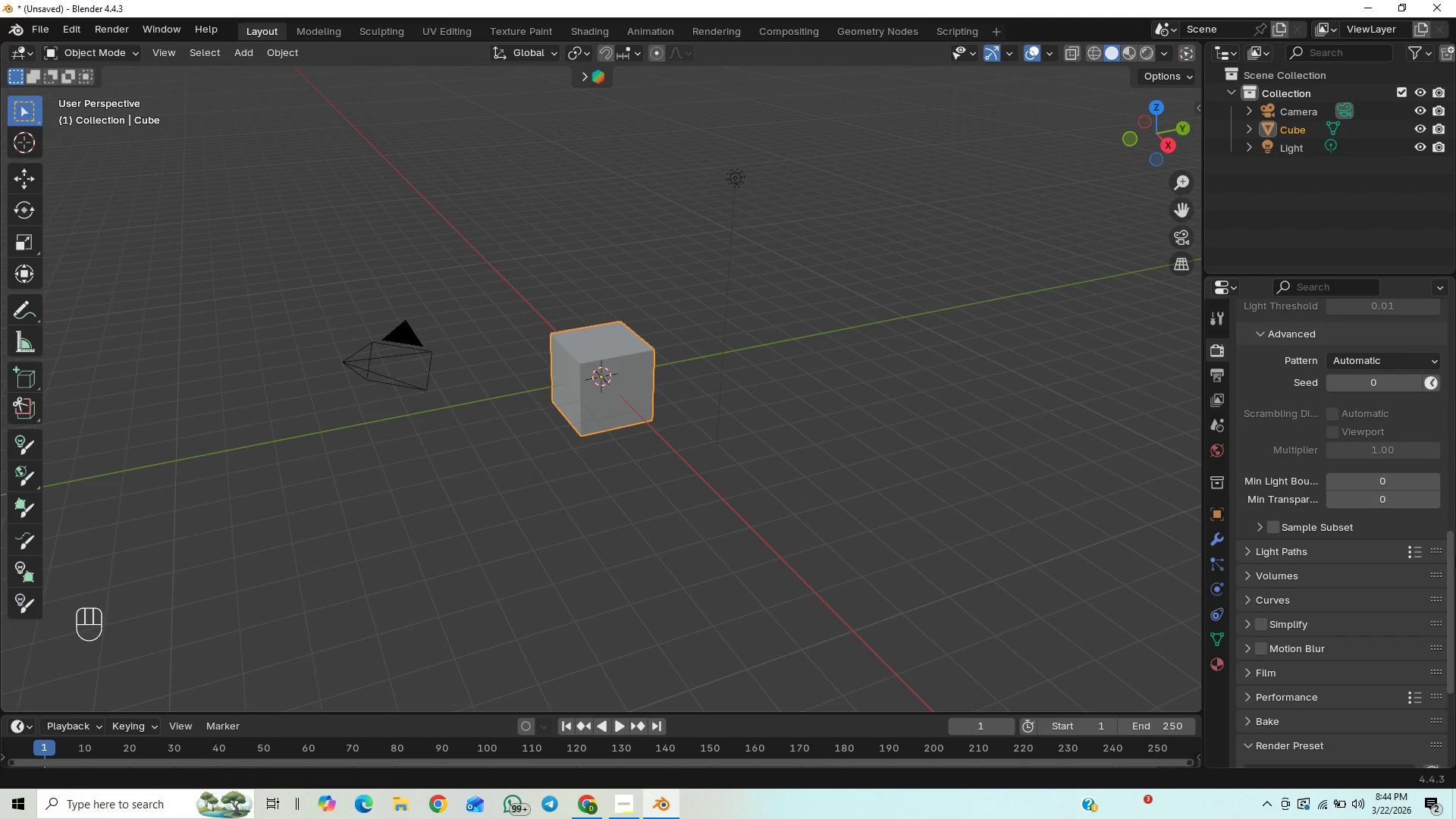 
left_click_drag(start_coordinate=[1455, 560], to_coordinate=[1454, 618])
 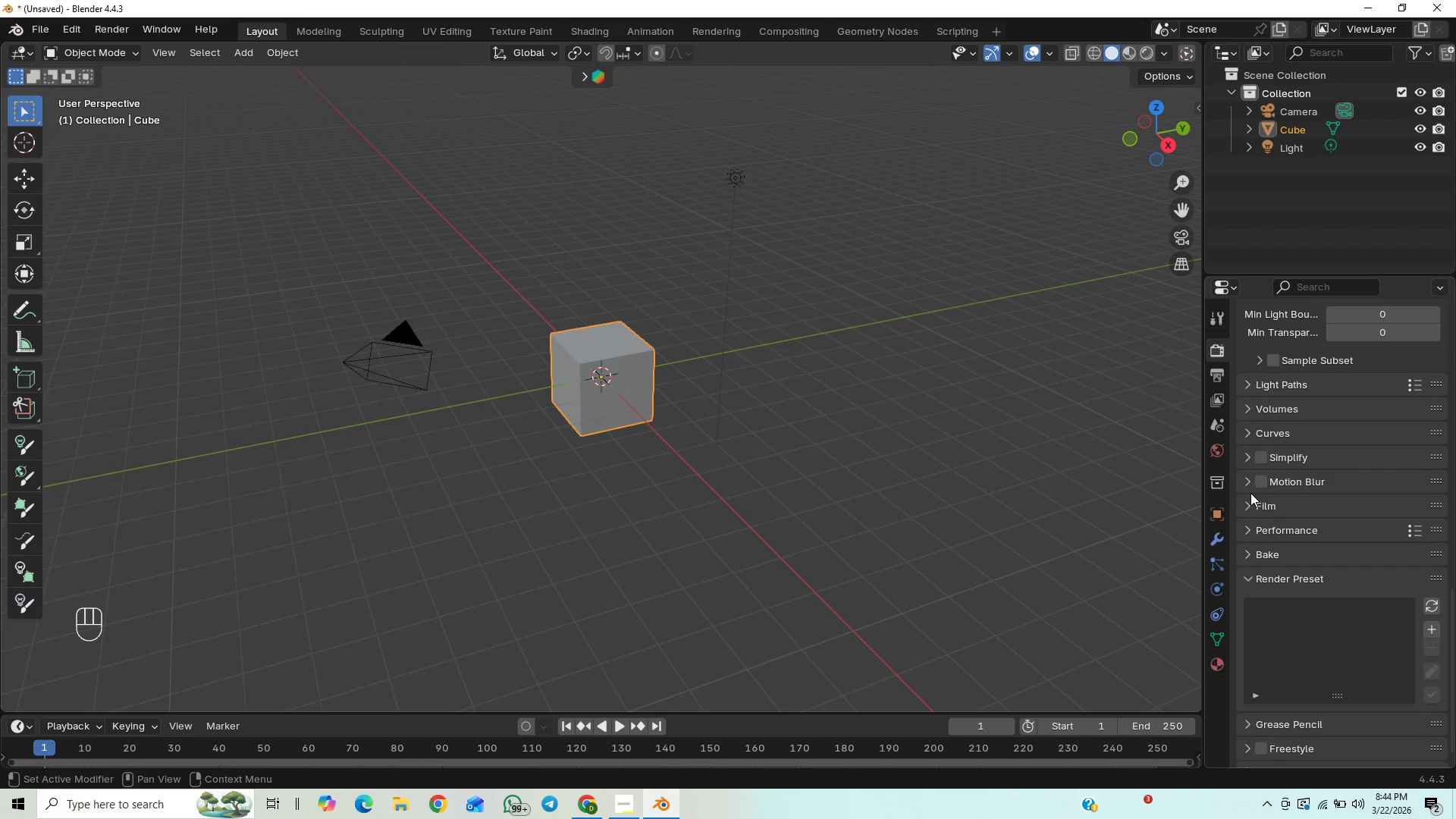 
left_click([1251, 495])
 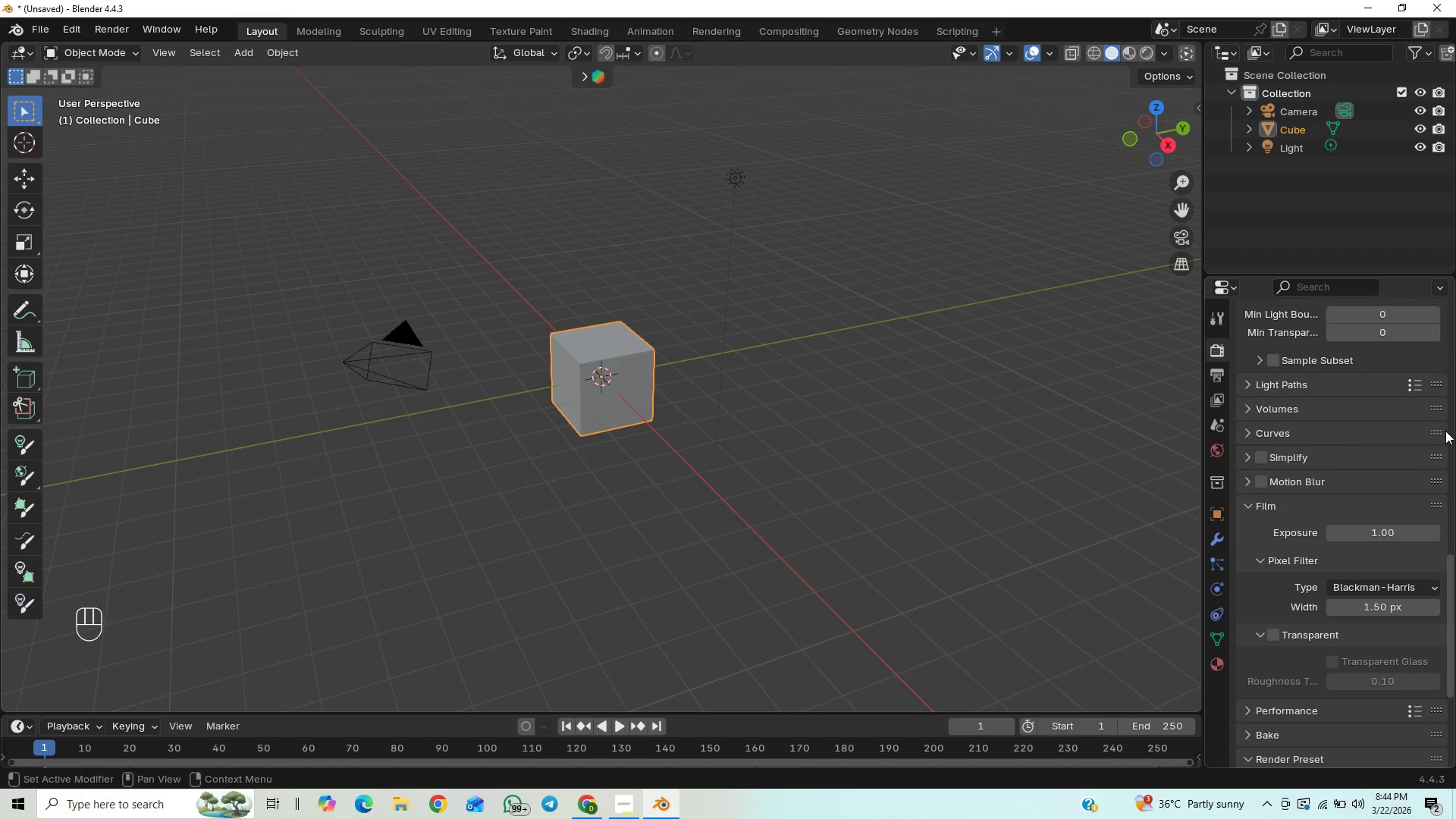 
left_click_drag(start_coordinate=[1452, 595], to_coordinate=[1445, 642])
 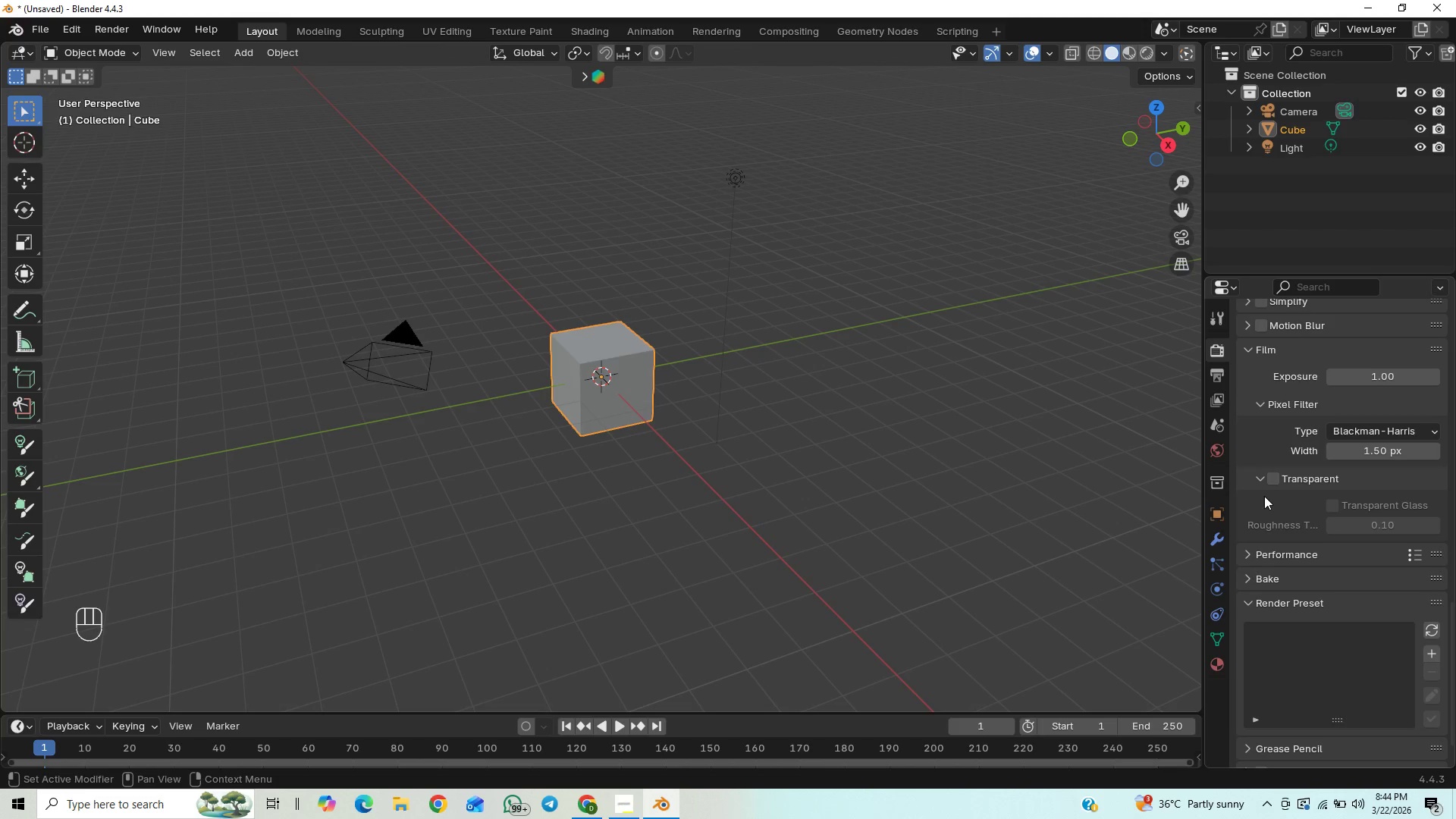 
left_click_drag(start_coordinate=[1455, 623], to_coordinate=[1452, 581])
 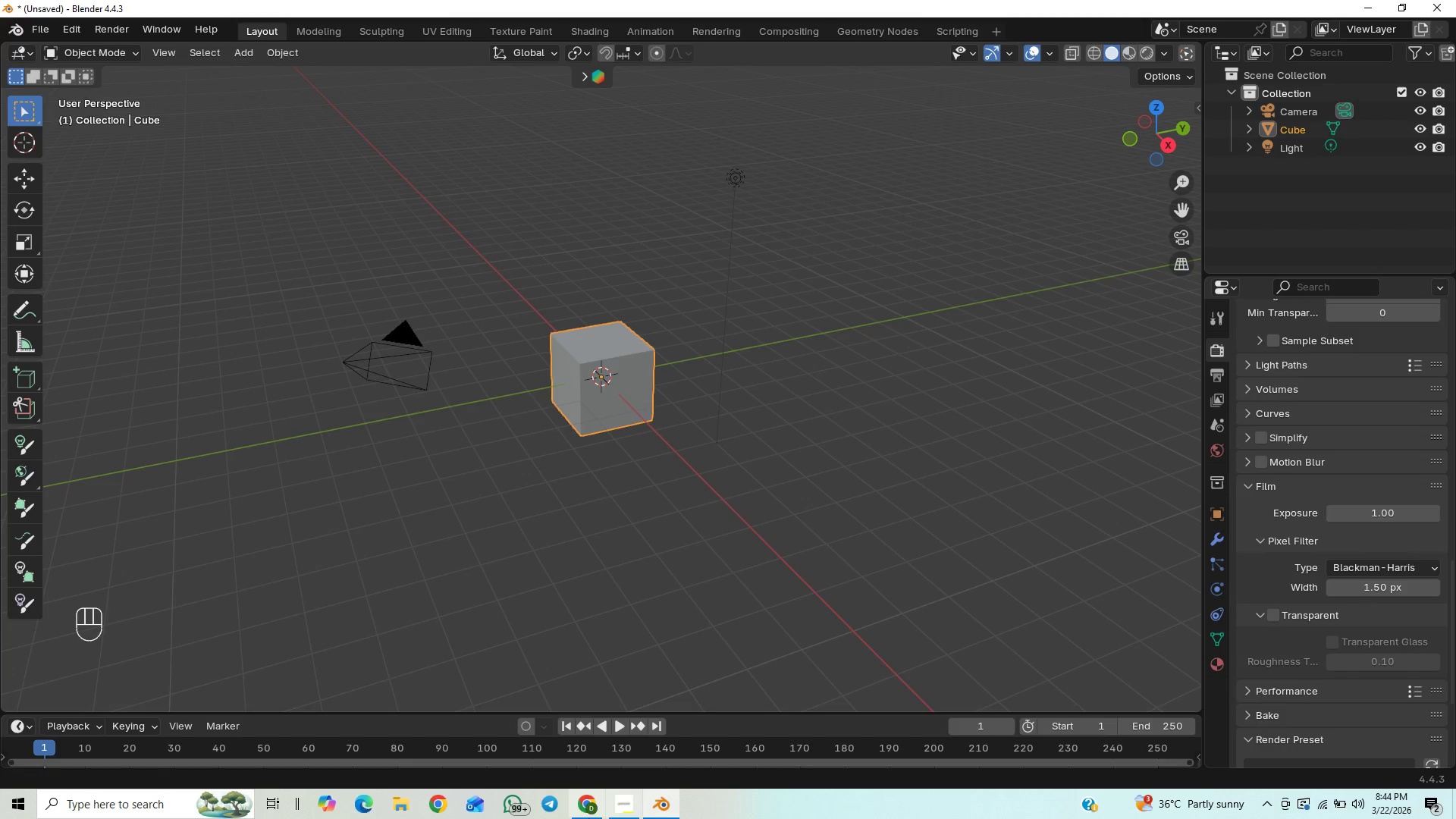 
left_click([623, 802])